 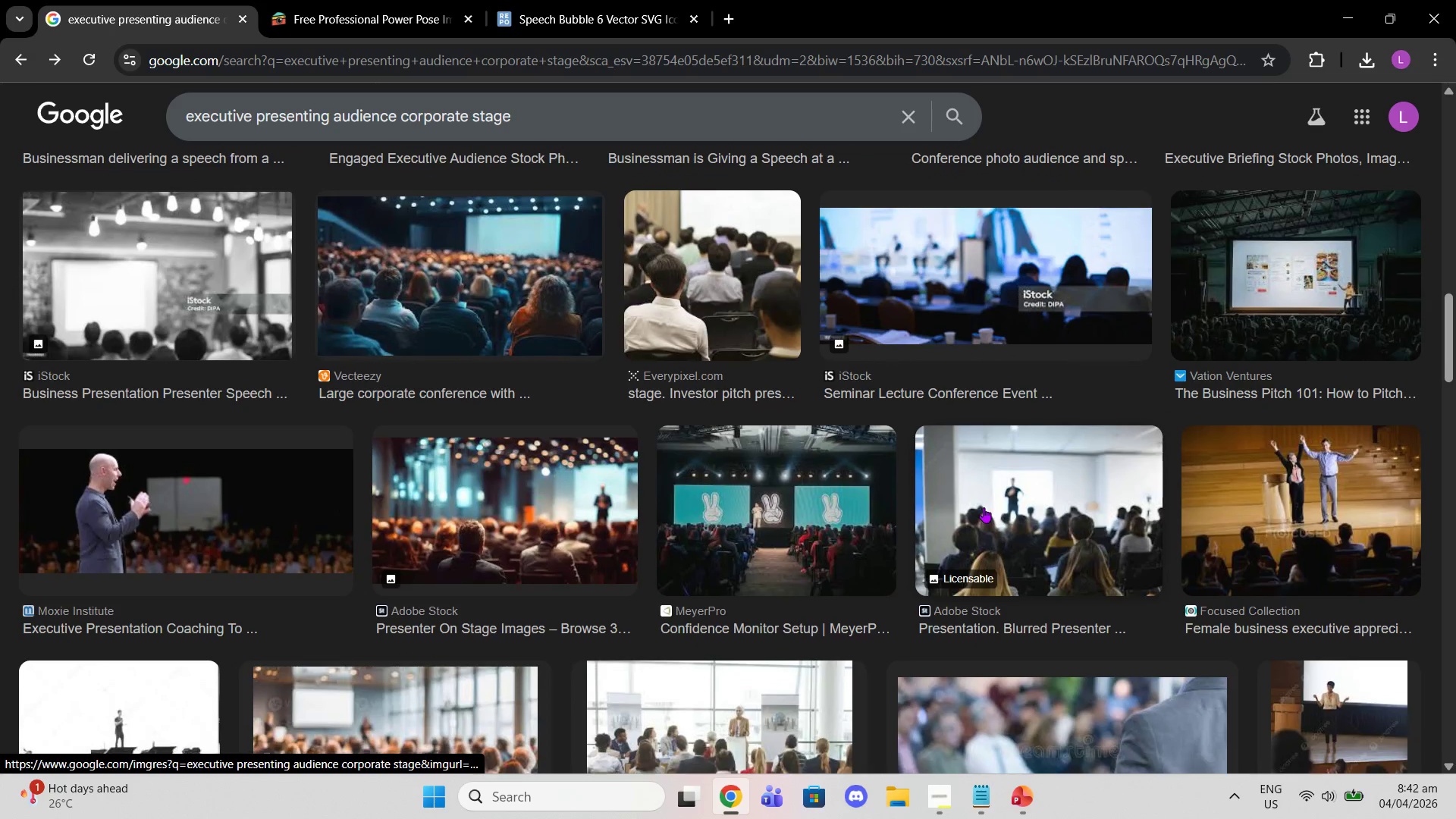 
scroll: coordinate [1015, 474], scroll_direction: down, amount: 15.0
 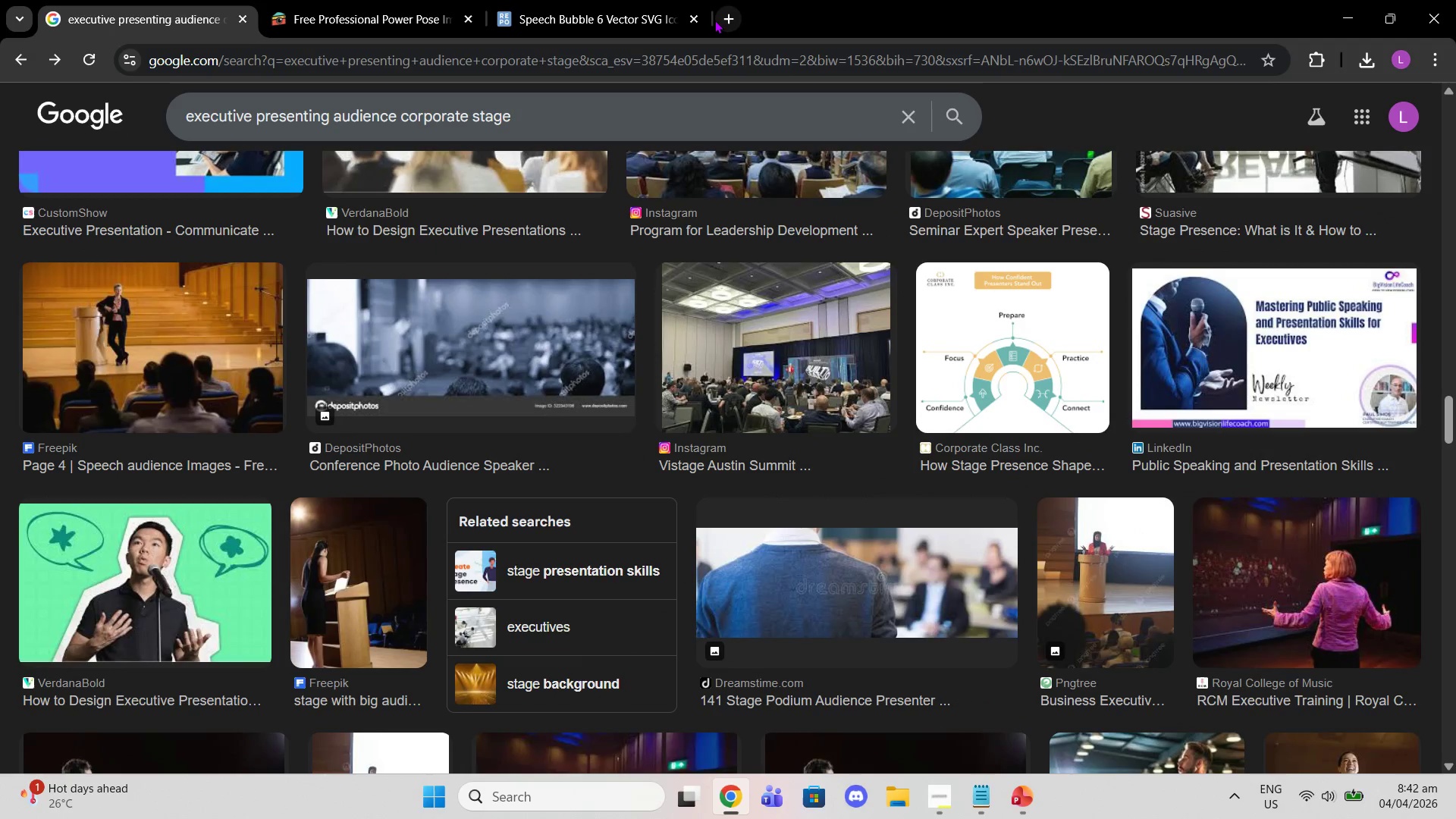 
left_click([719, 20])
 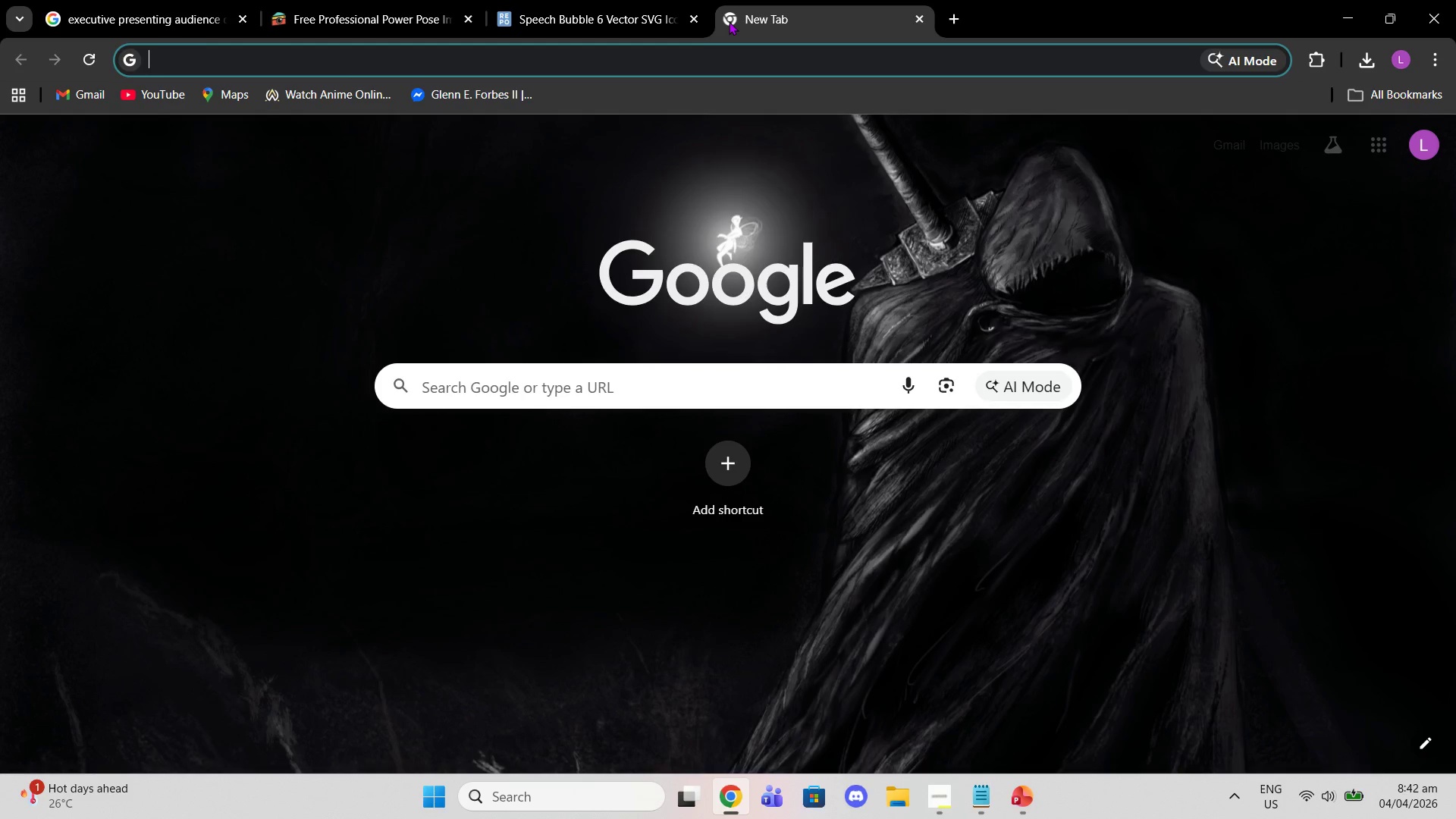 
wait(7.58)
 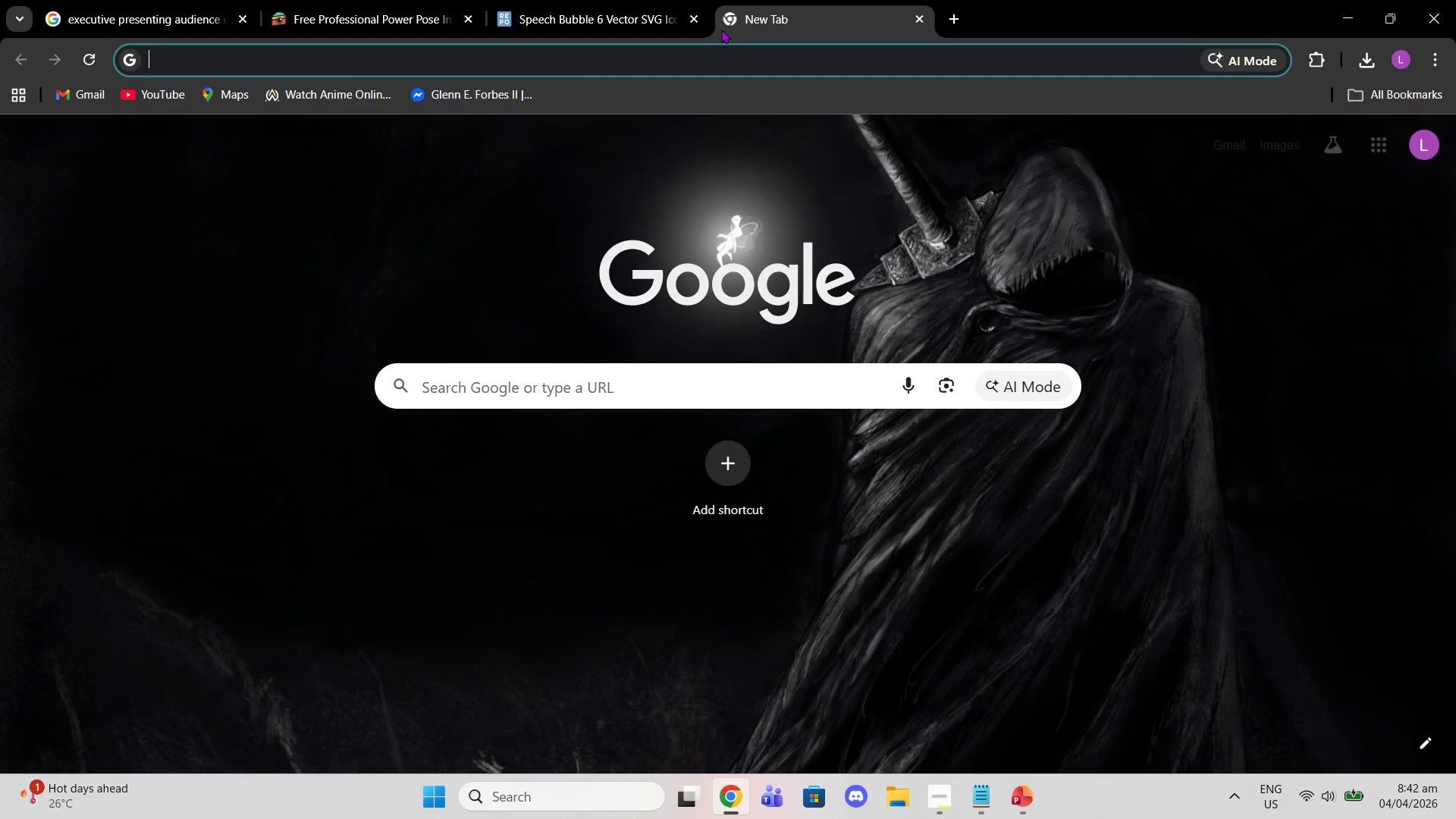 
left_click([980, 798])
 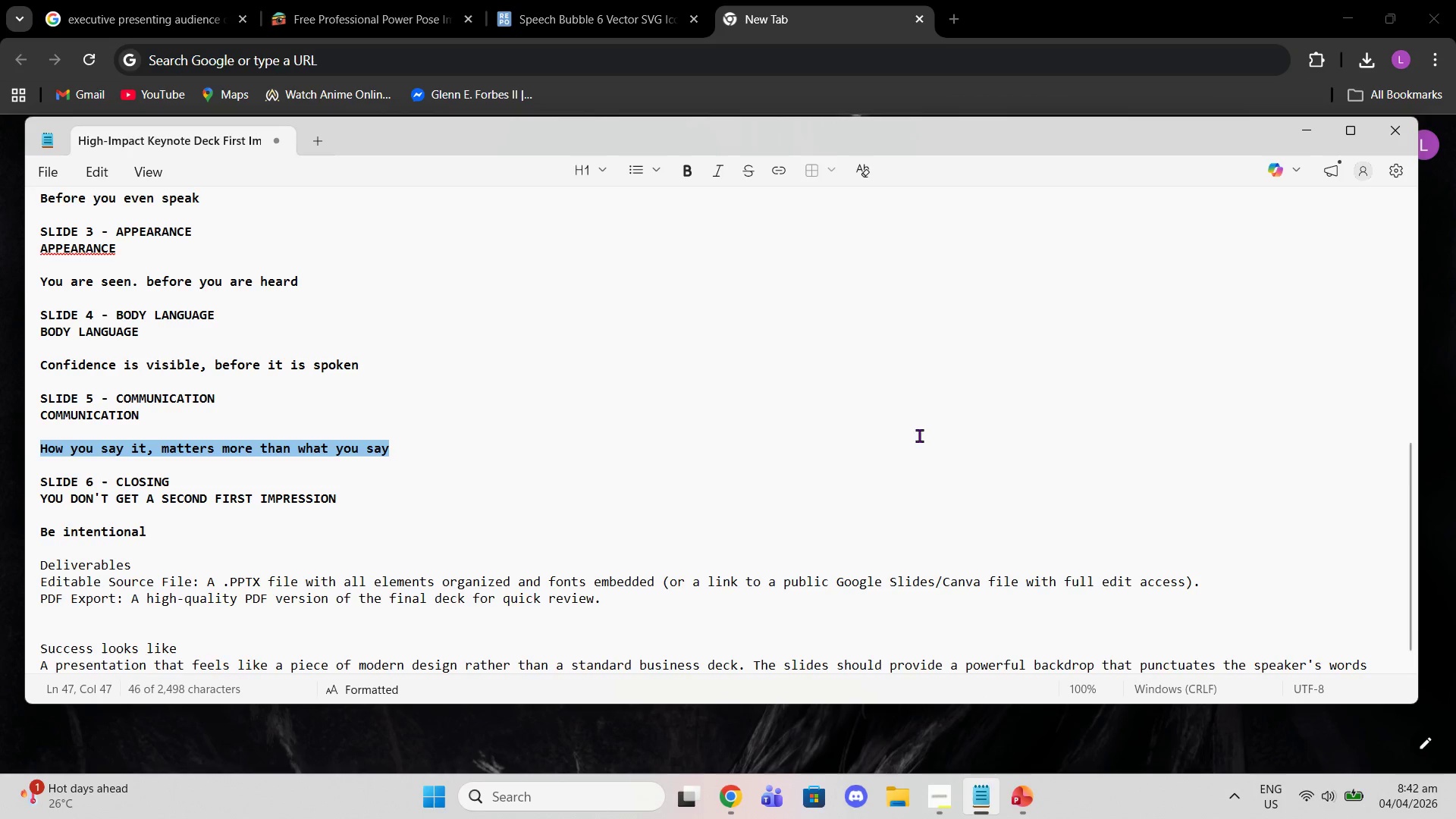 
left_click([904, 403])
 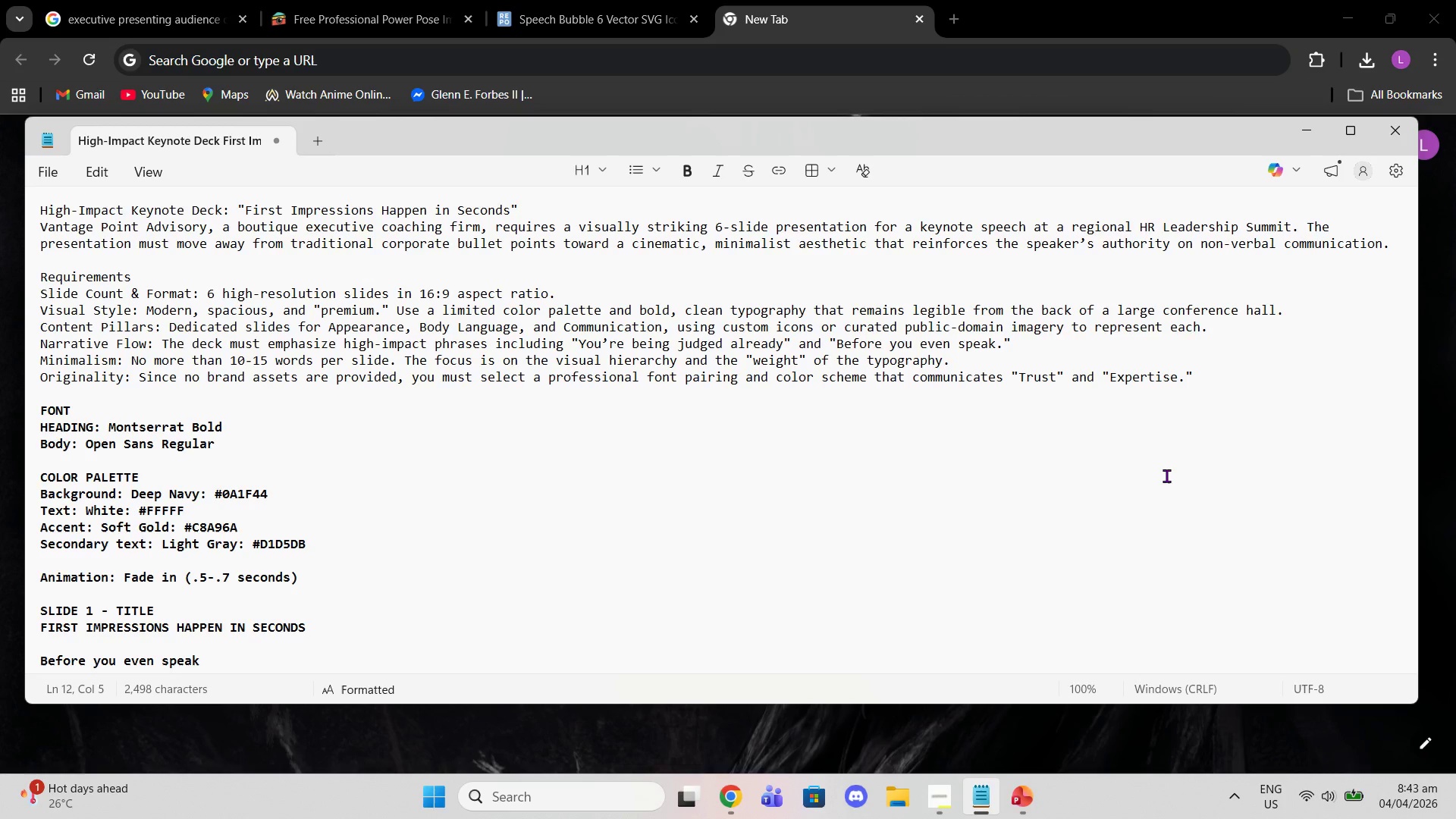 
scroll: coordinate [904, 405], scroll_direction: up, amount: 11.0
 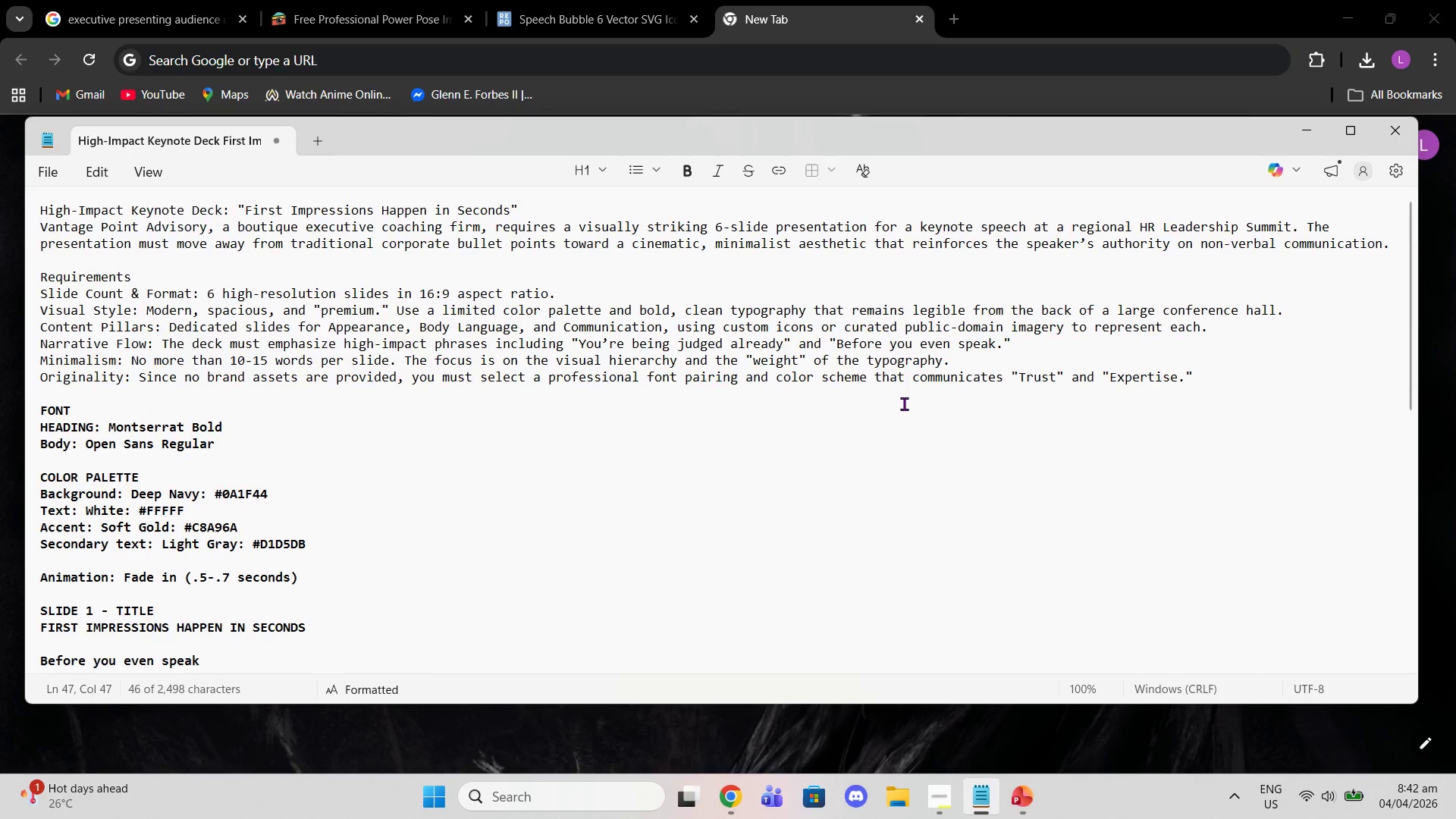 
wait(24.17)
 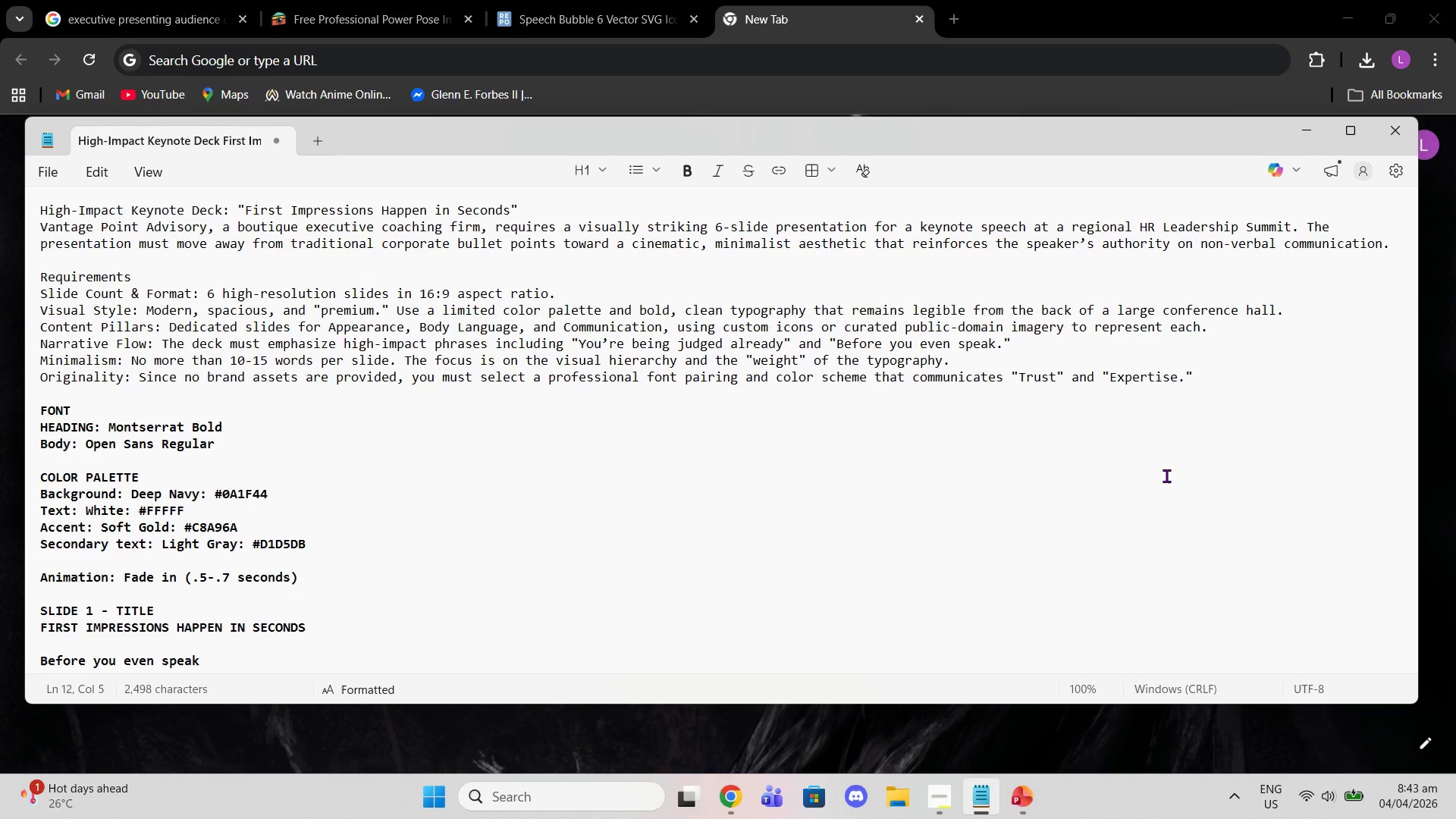 
left_click([146, 248])
 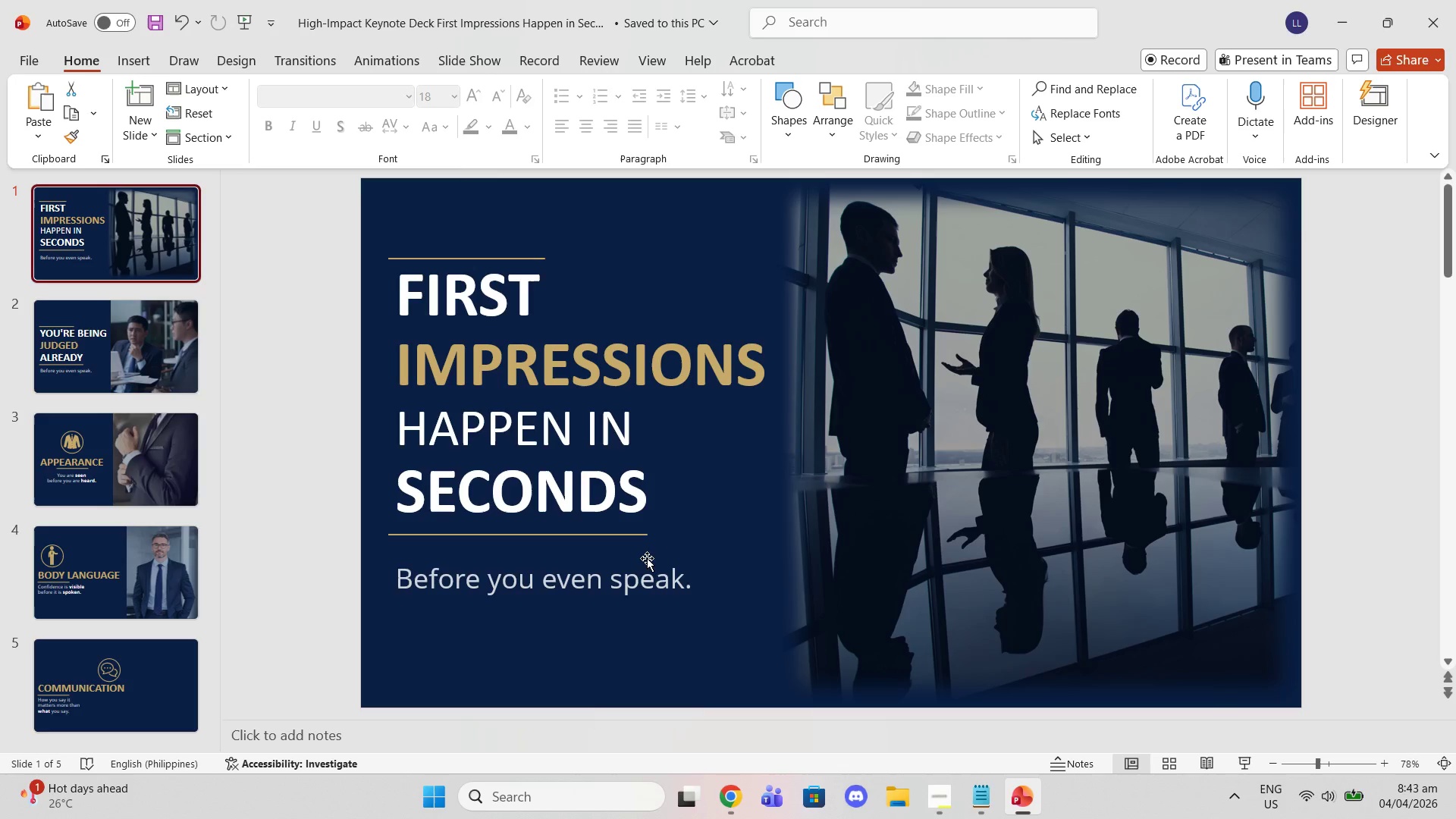 
left_click([125, 340])
 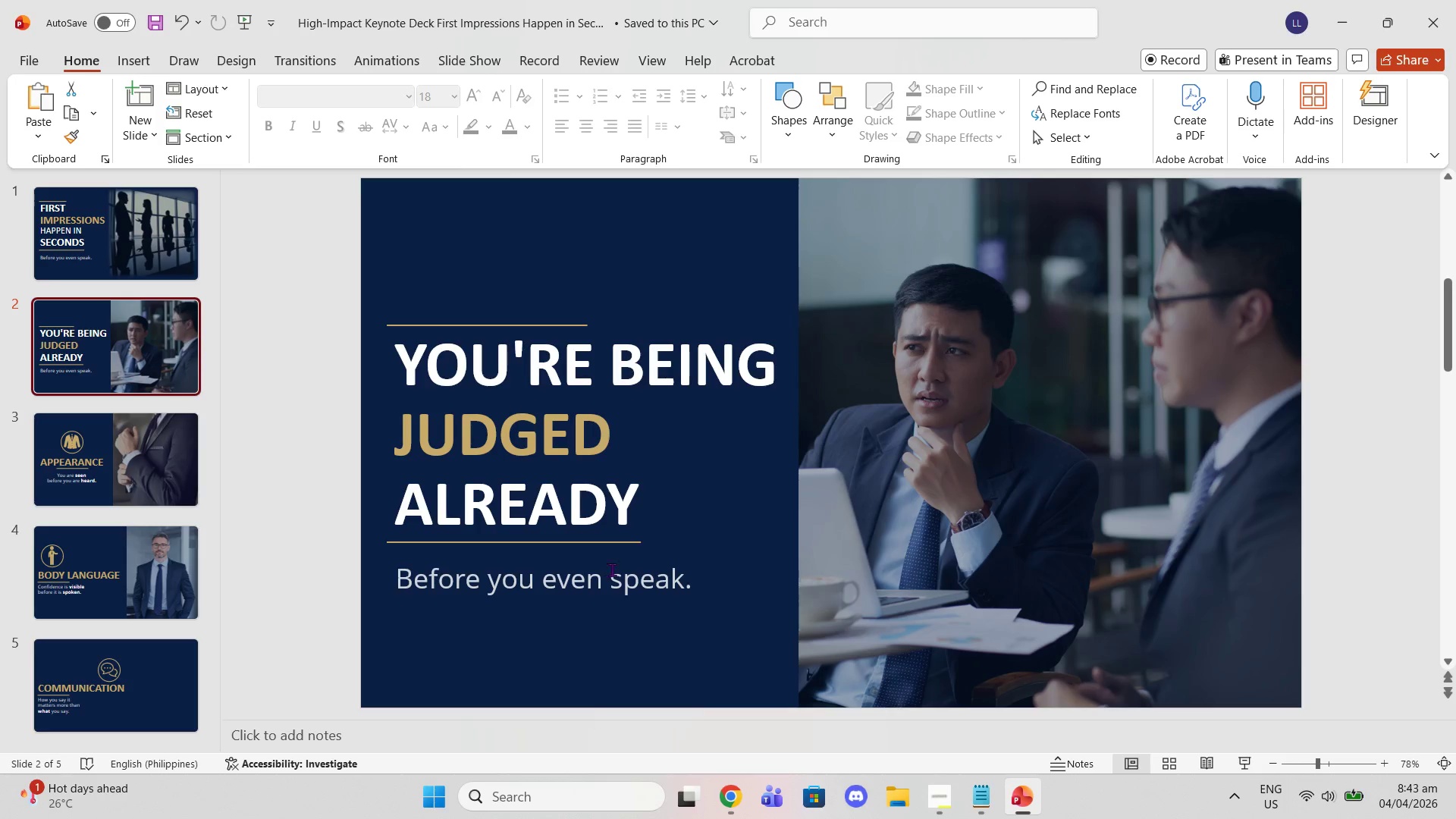 
left_click([153, 476])
 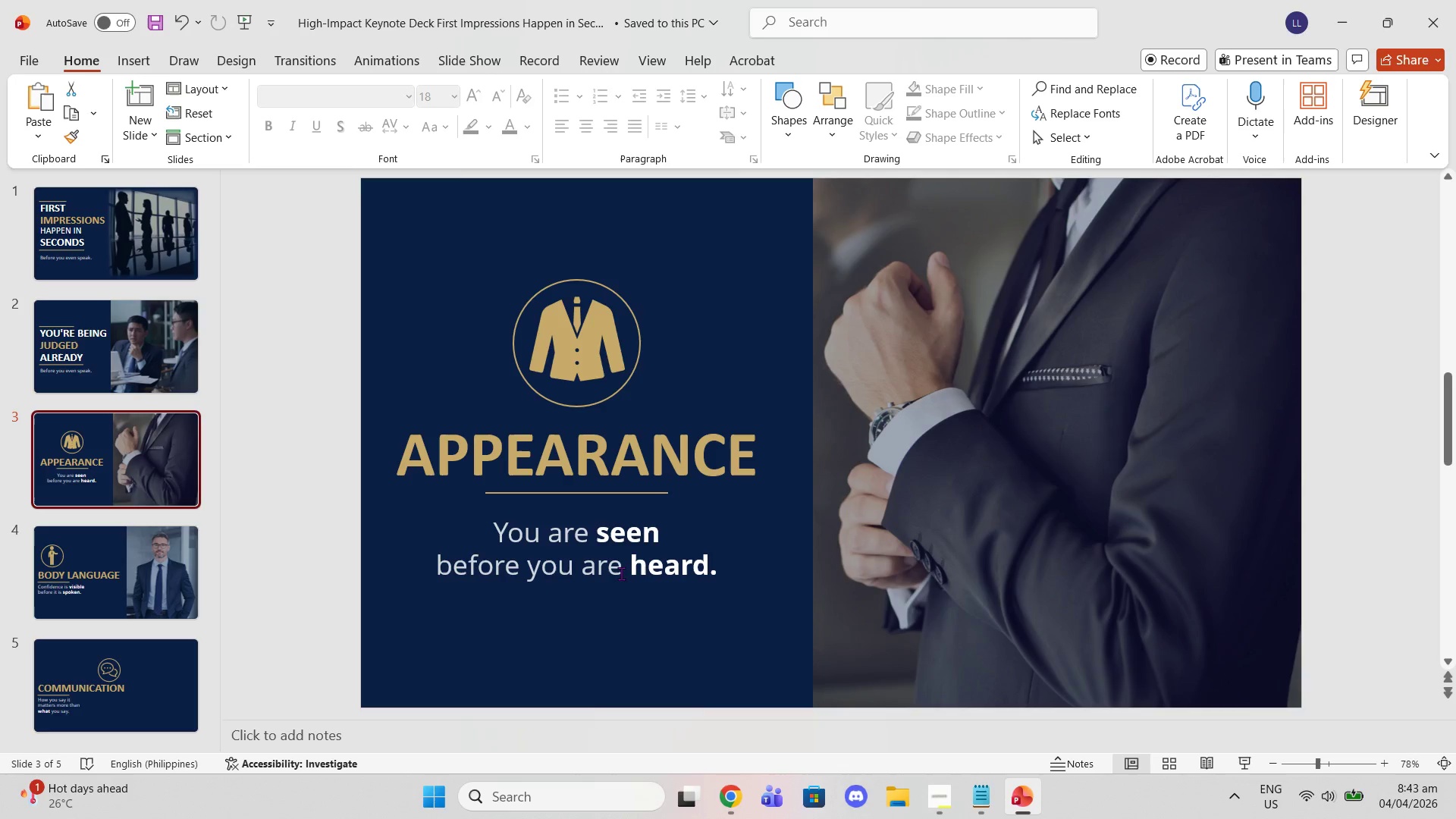 
left_click([173, 563])
 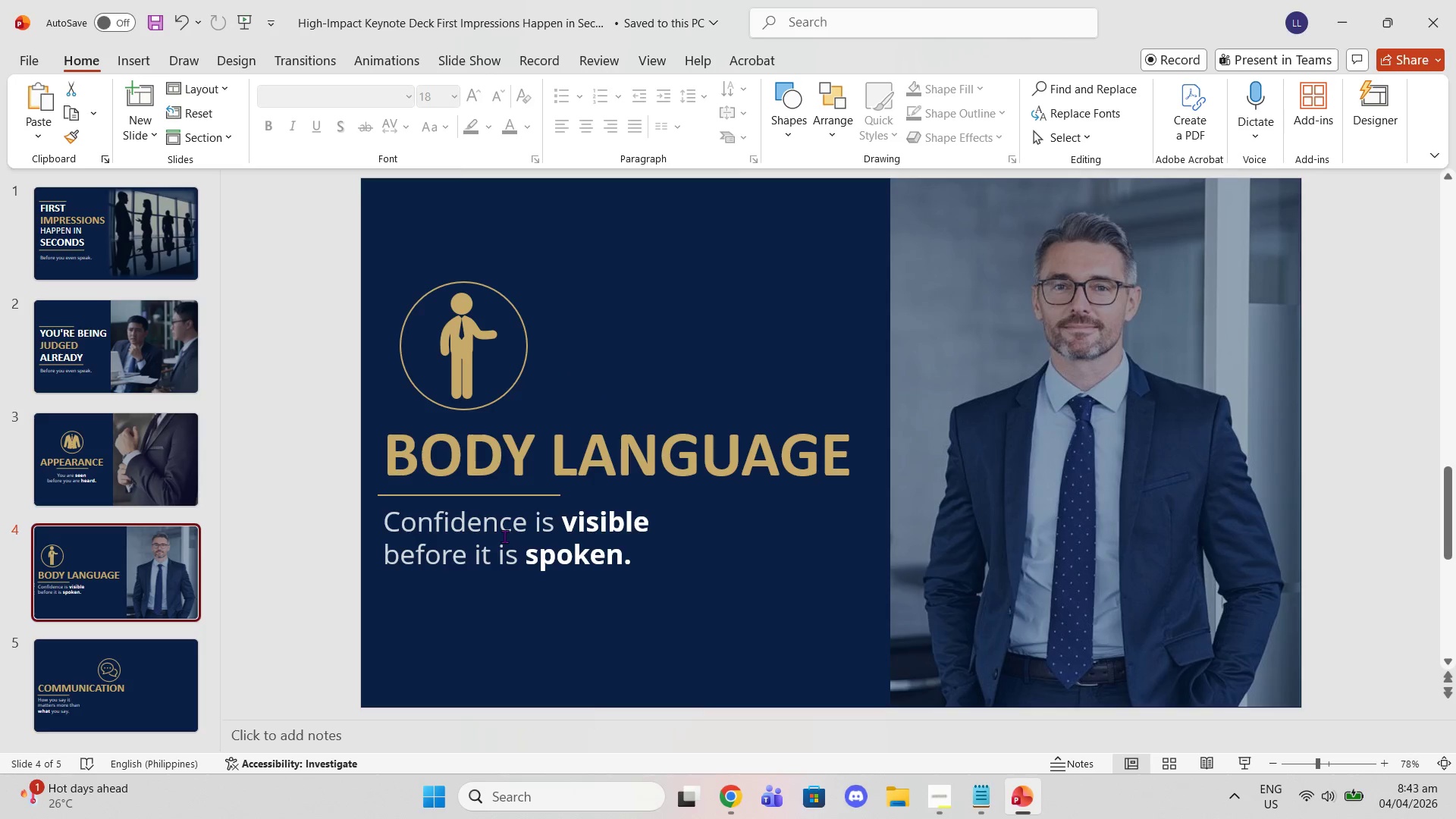 
left_click([157, 642])
 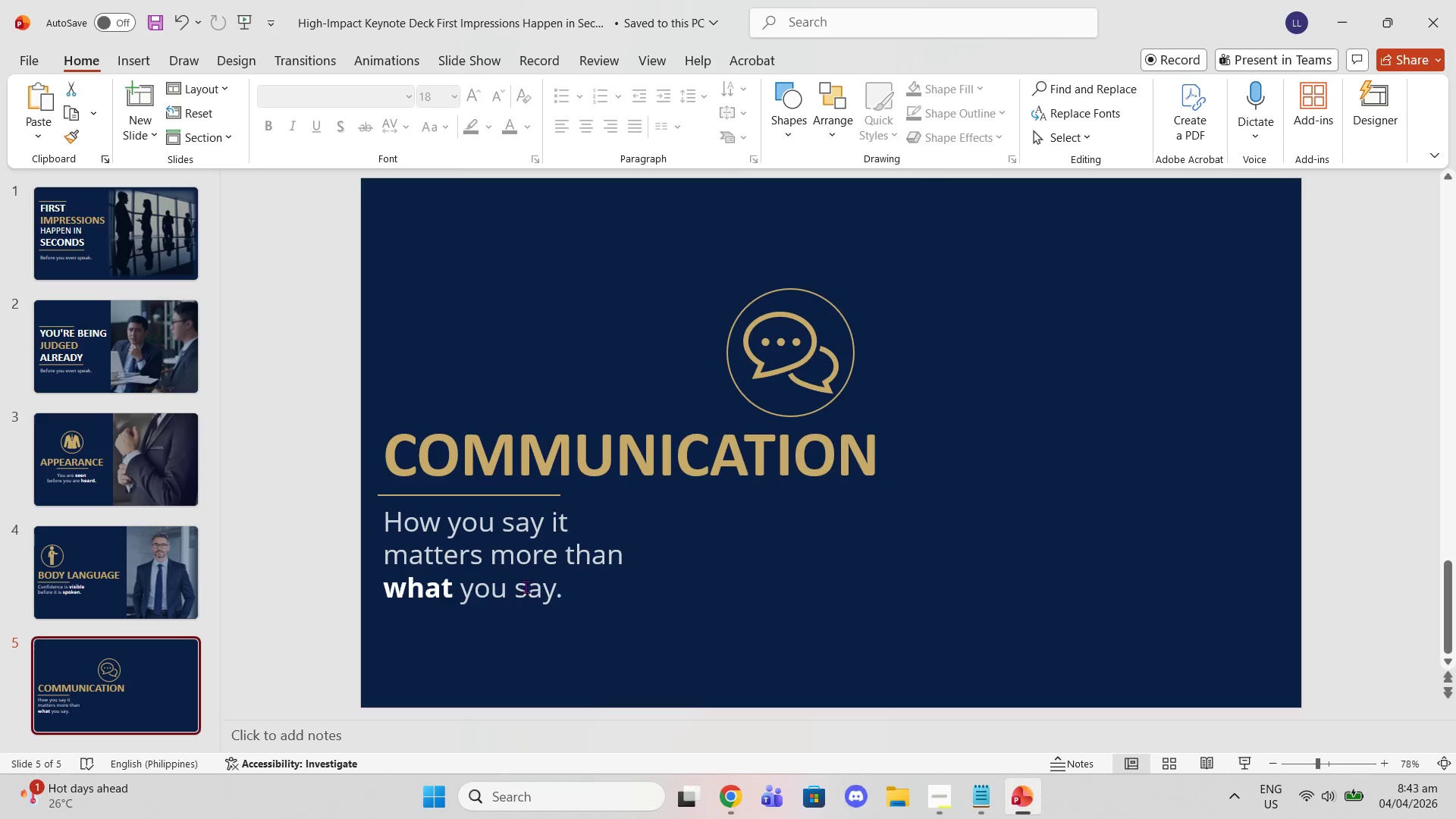 
wait(5.78)
 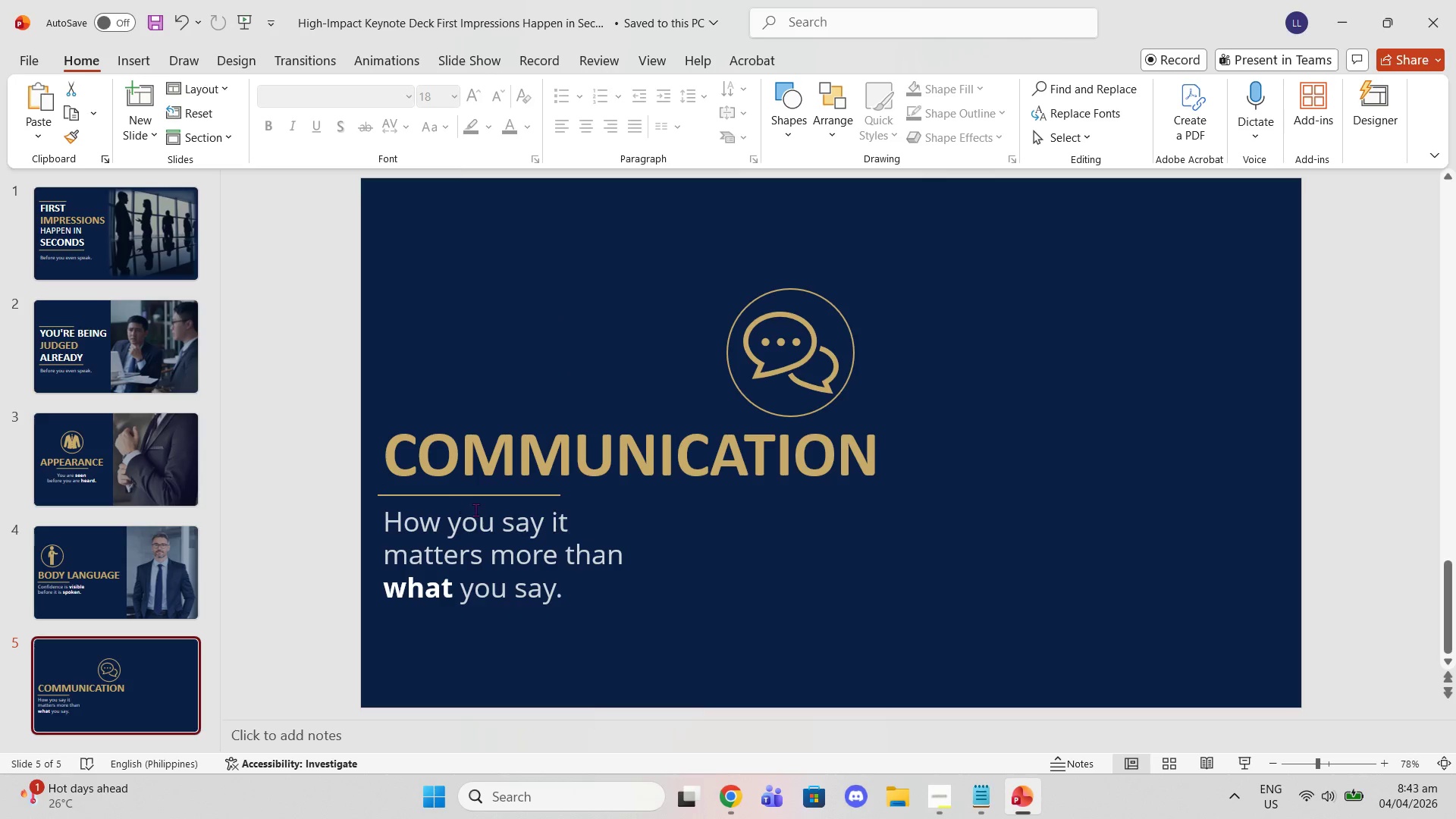 
left_click([987, 811])
 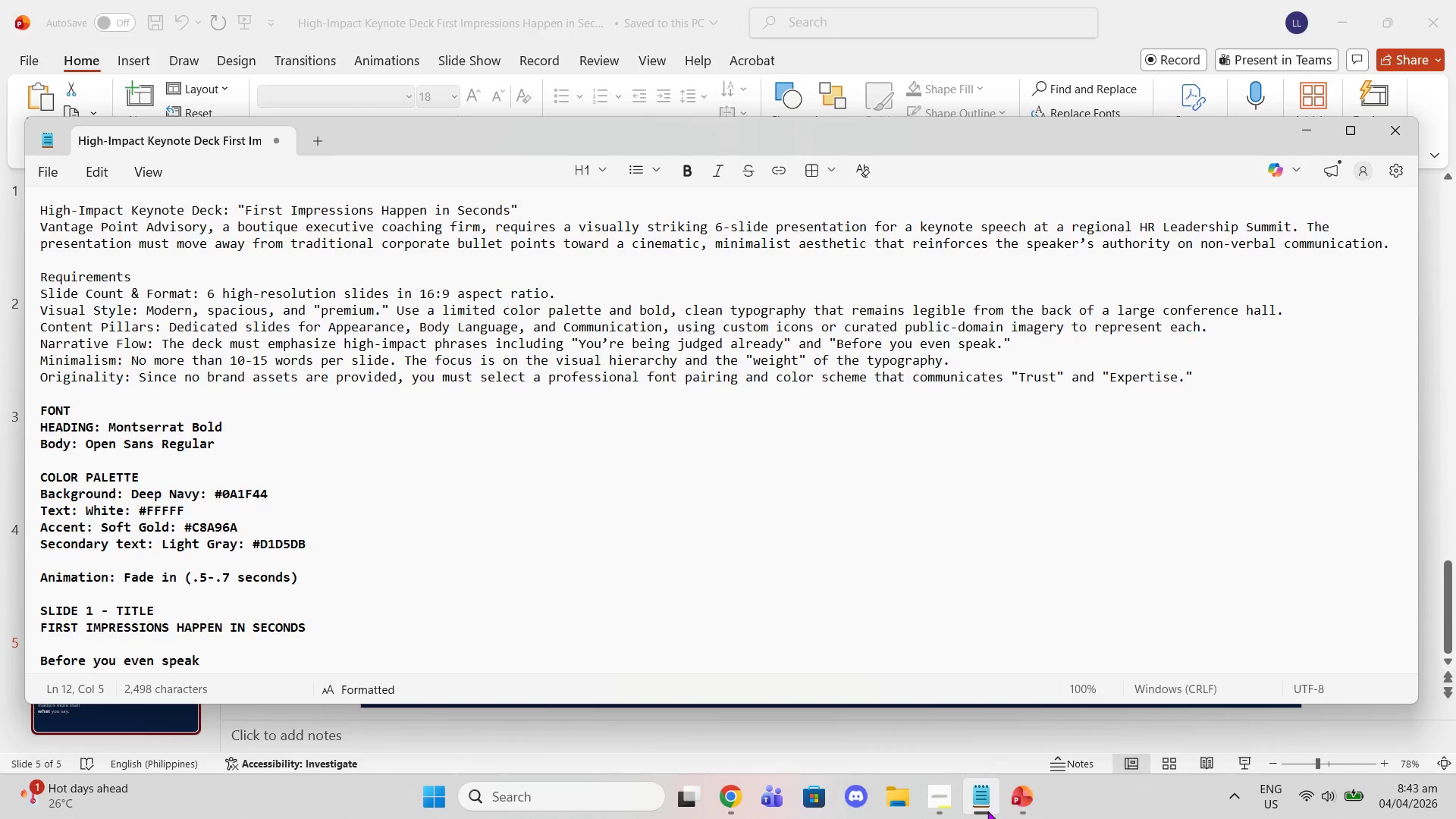 
left_click([987, 811])
 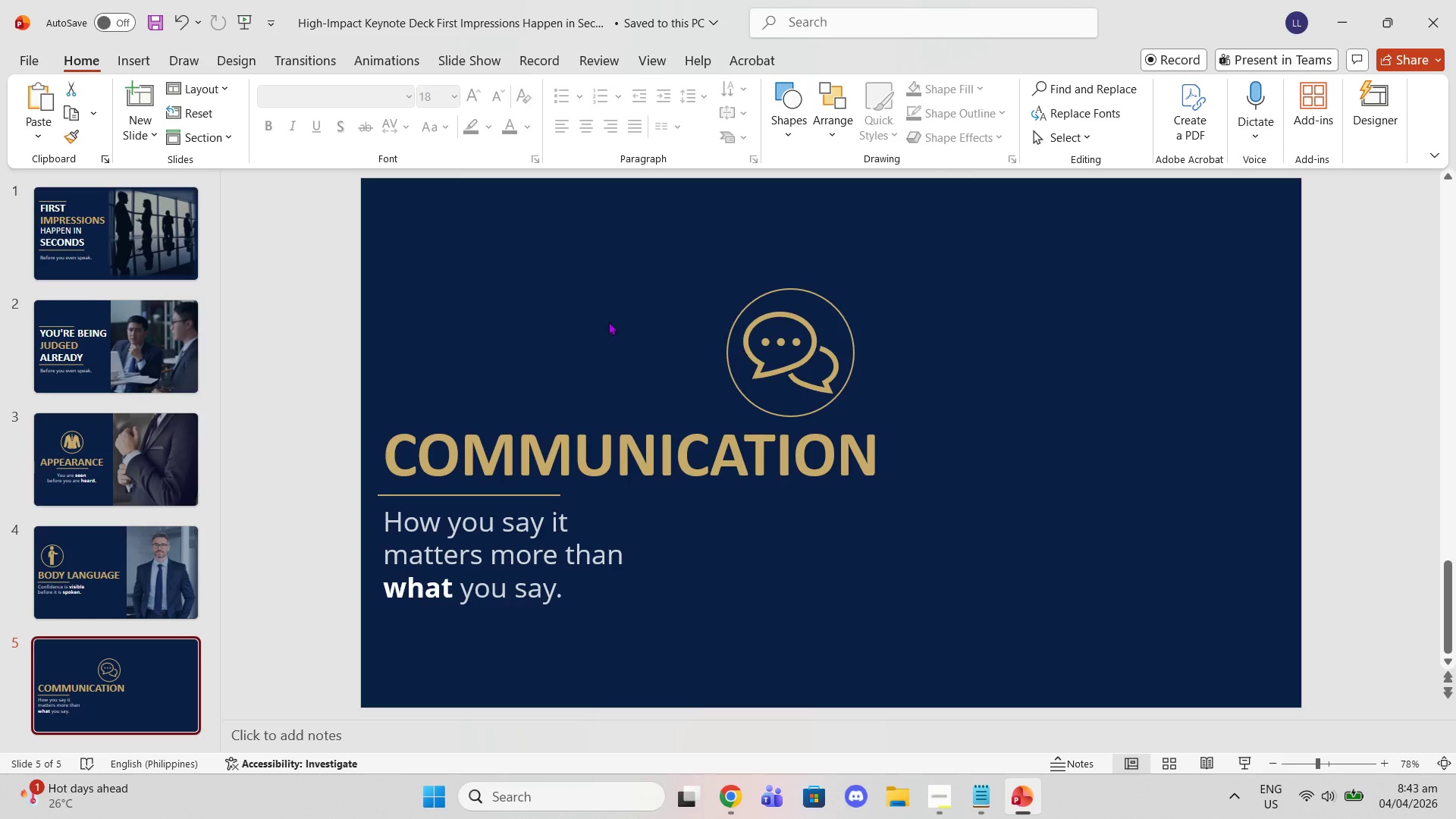 
left_click([44, 416])
 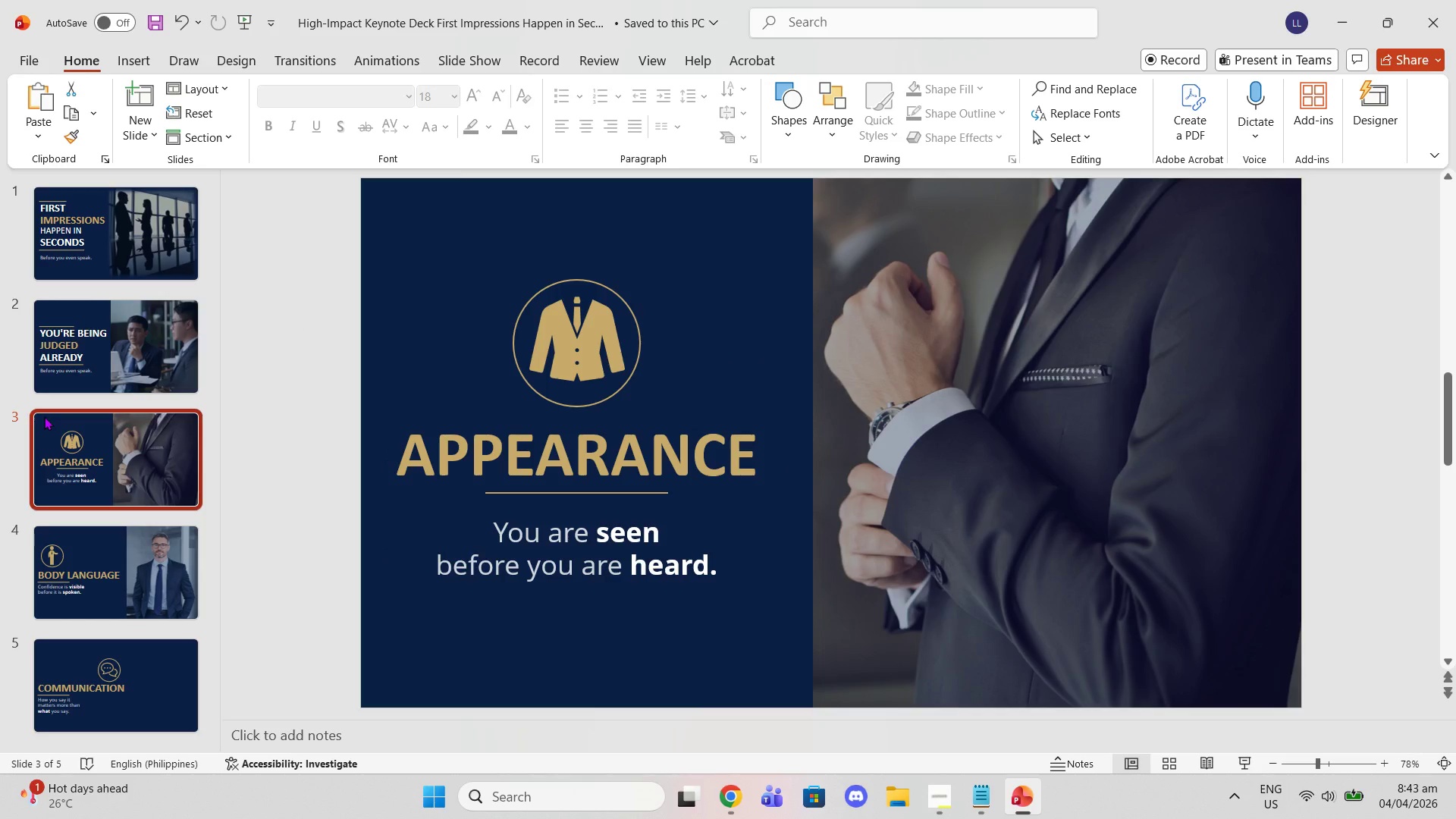 
key(ArrowRight)
 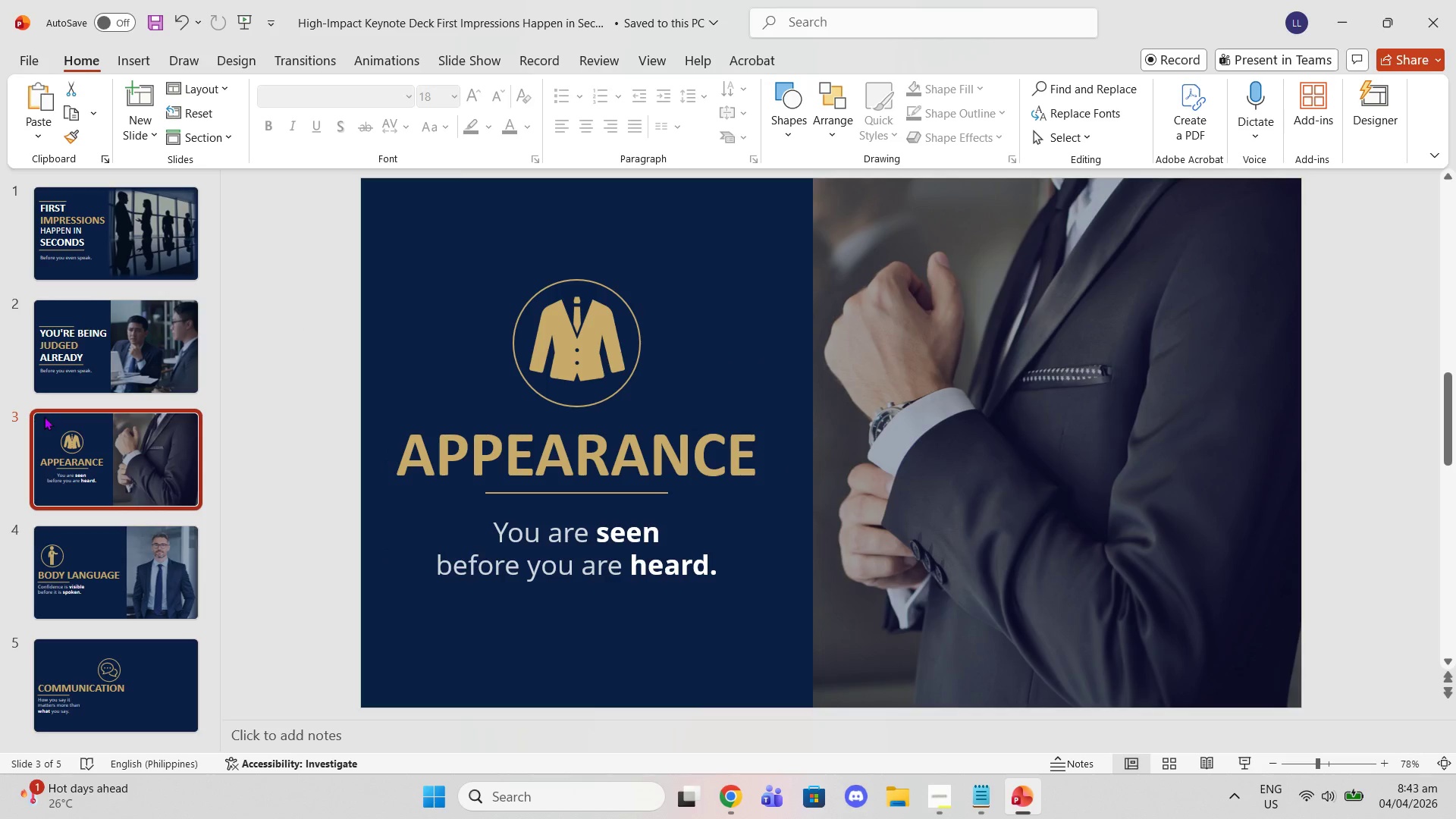 
key(ArrowDown)
 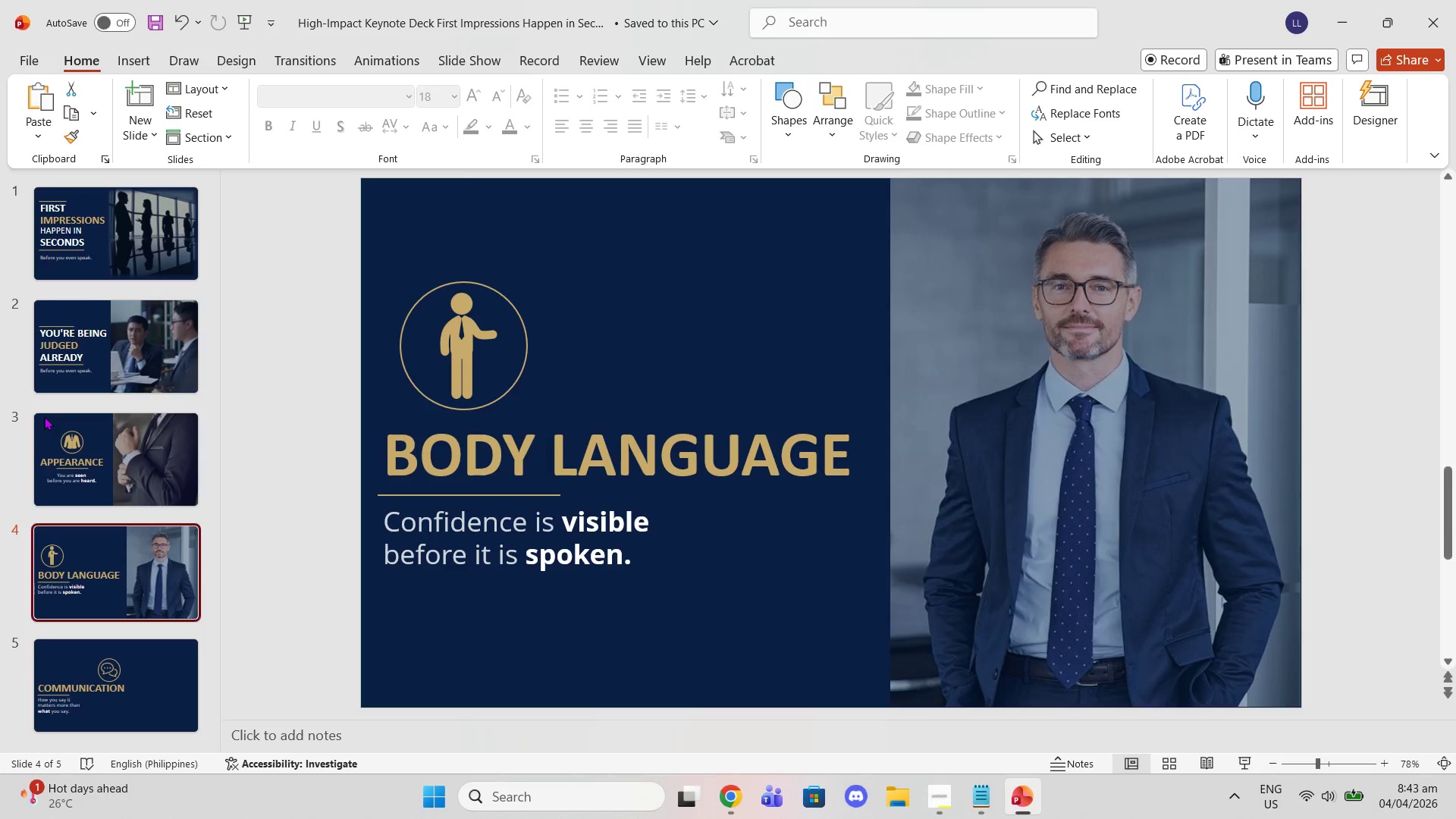 
key(ArrowDown)
 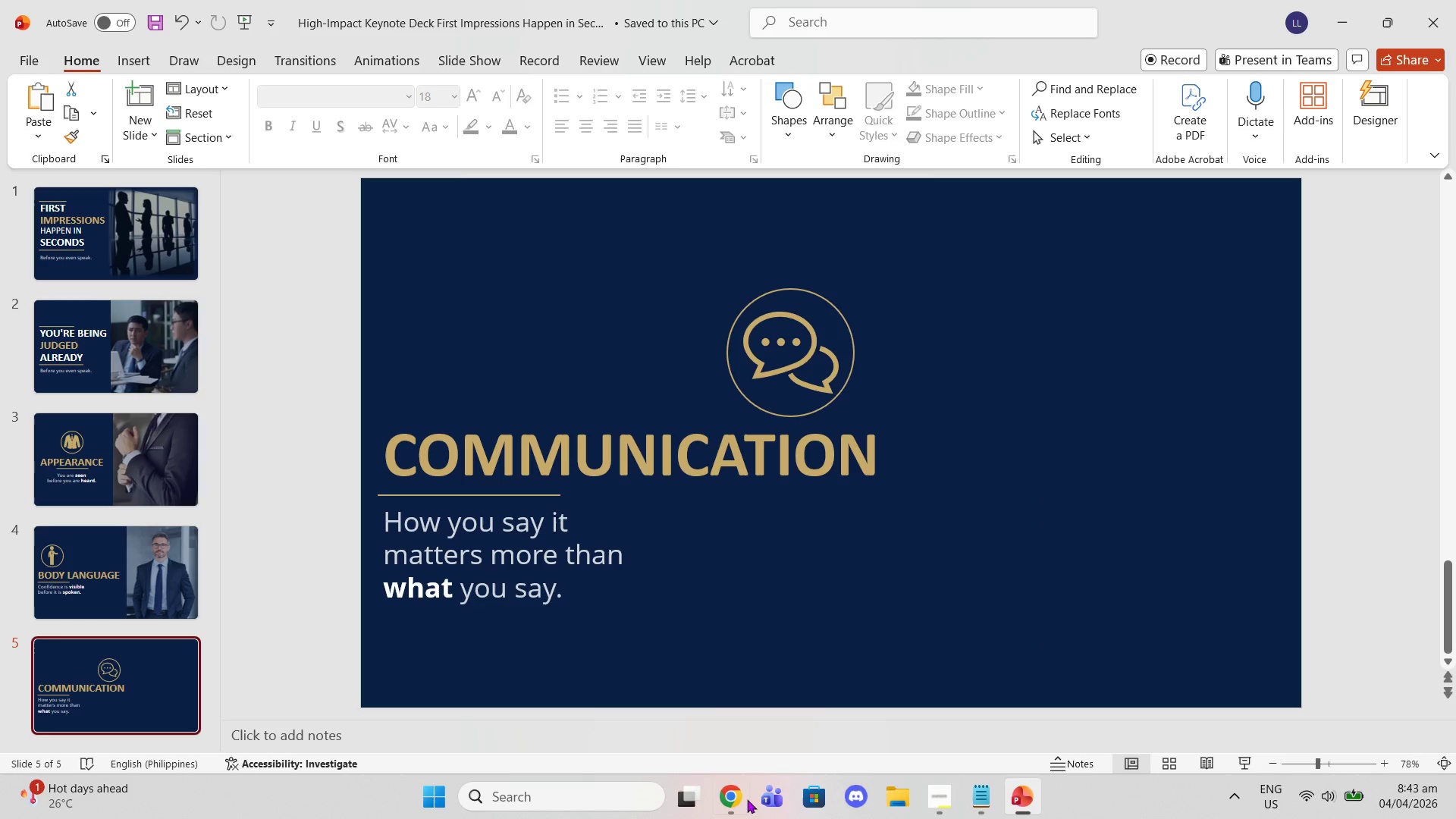 
left_click([718, 795])
 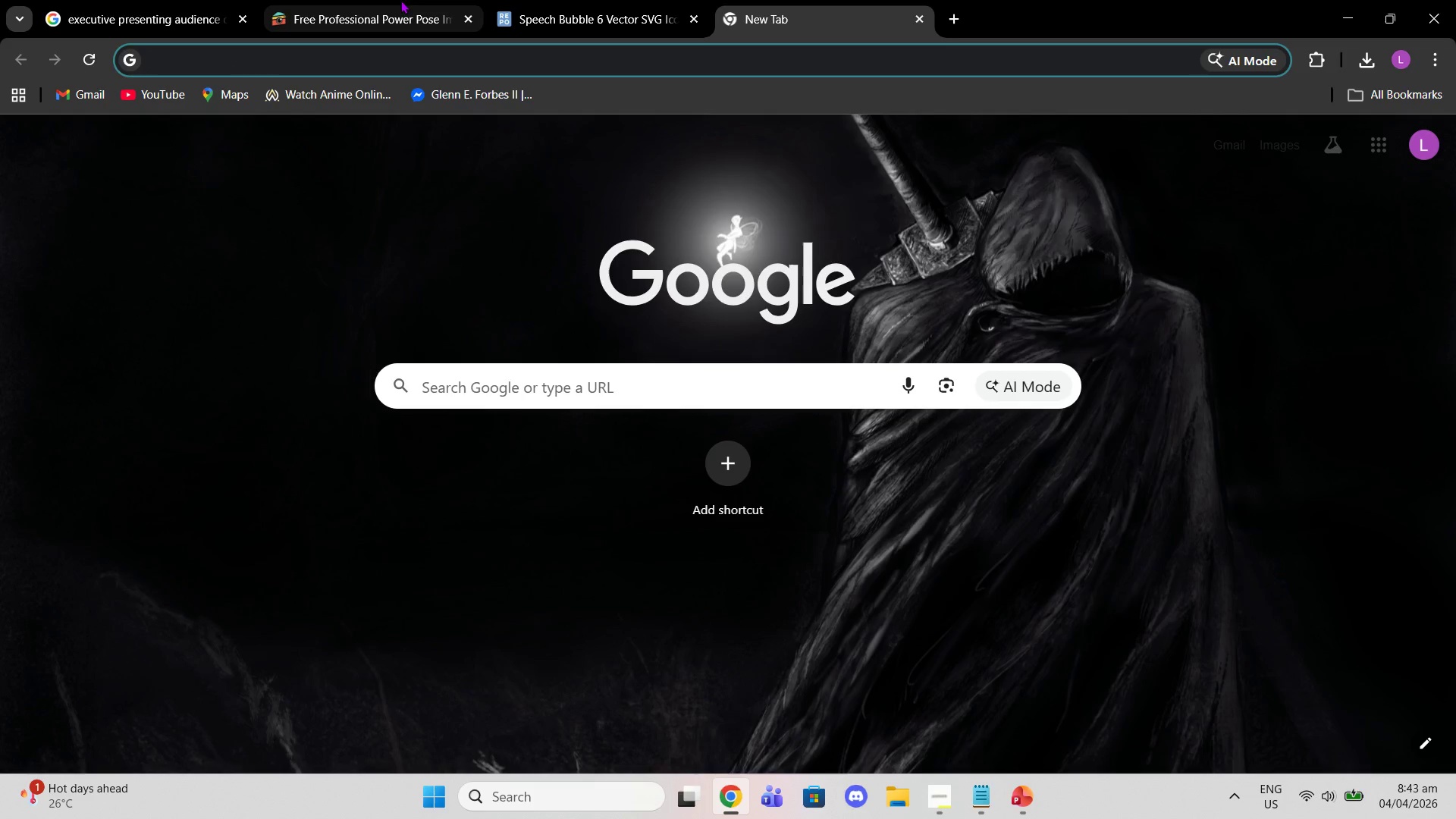 
left_click([379, 0])
 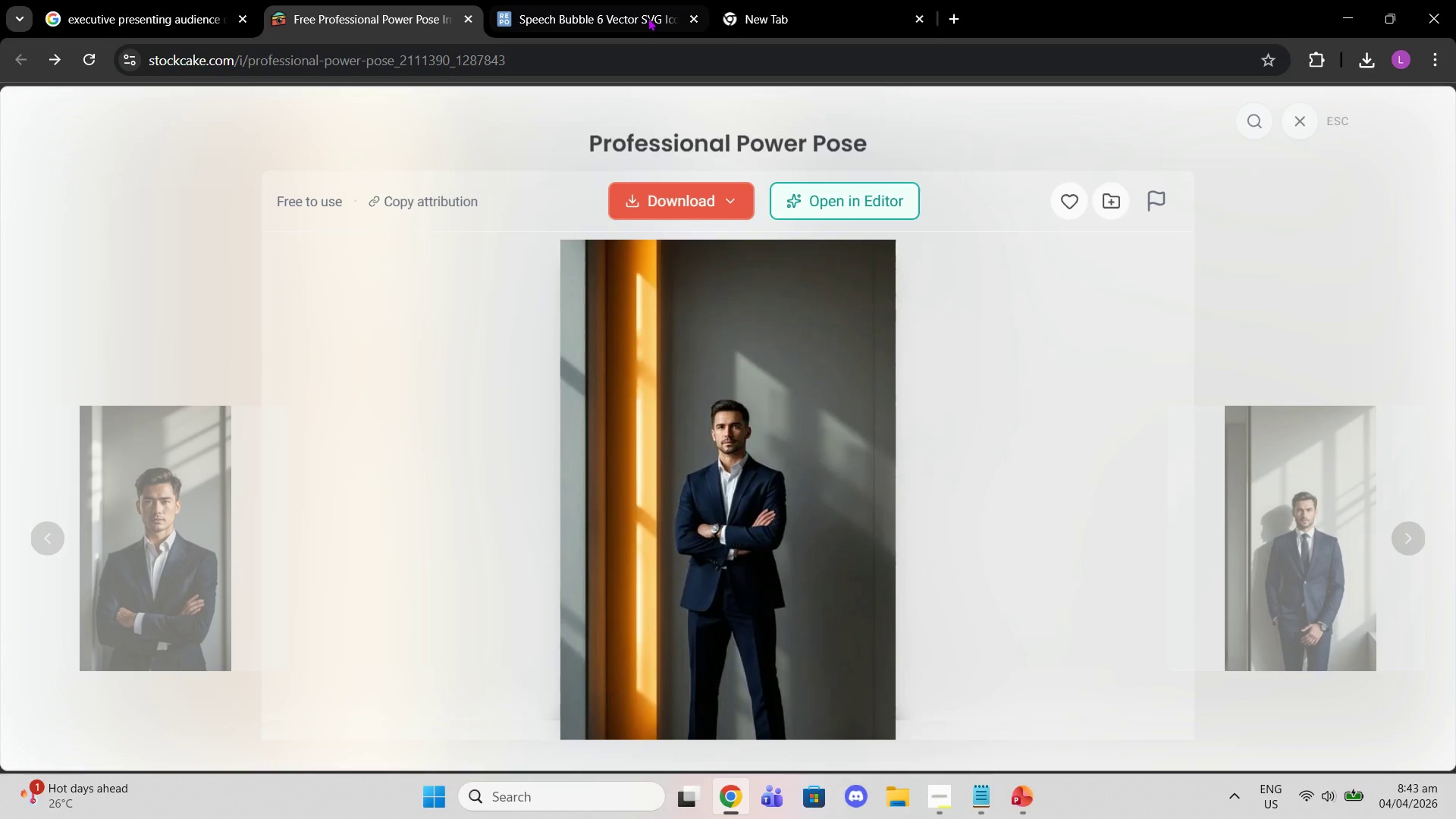 
left_click([789, 5])
 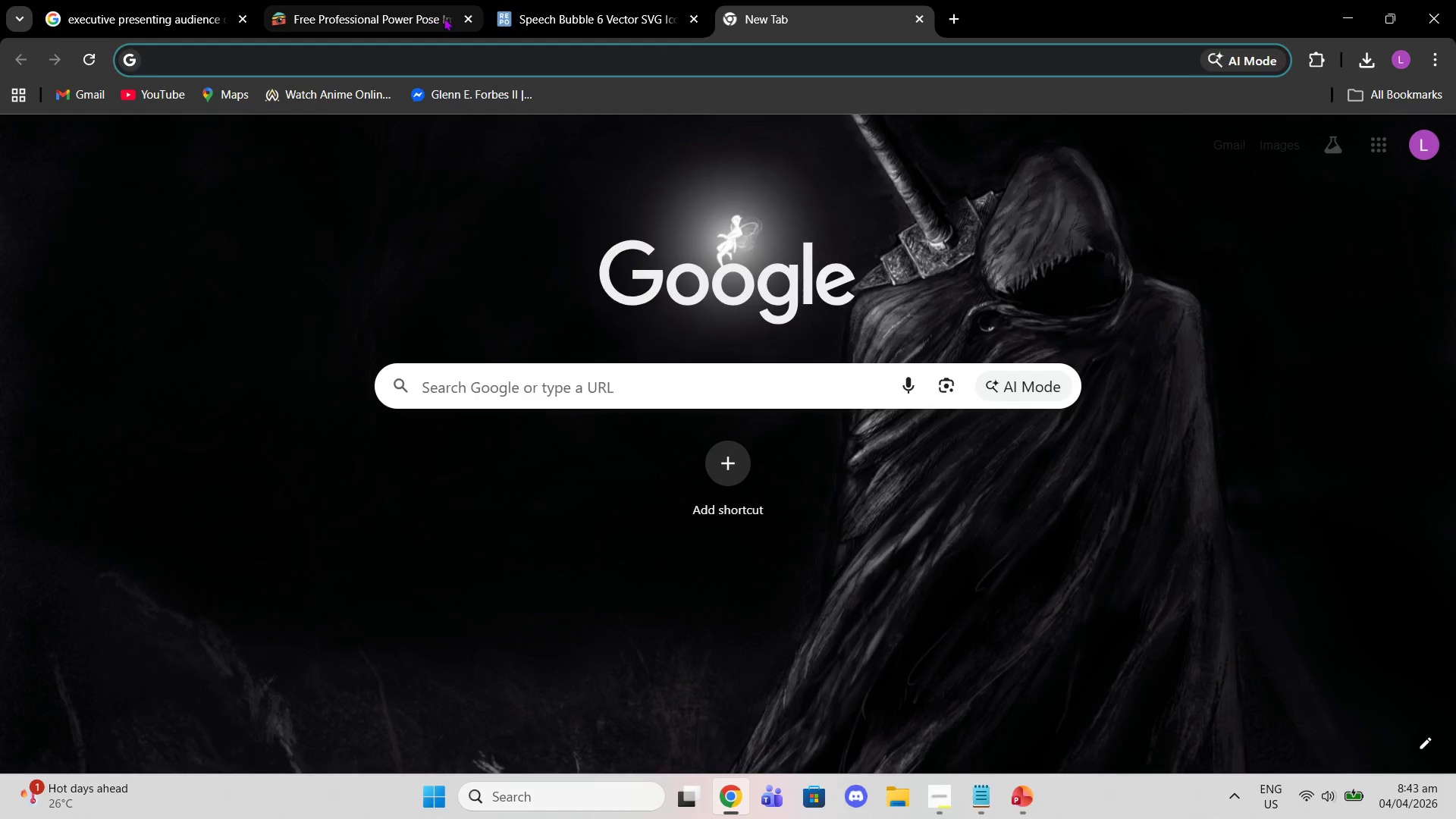 
left_click([466, 20])
 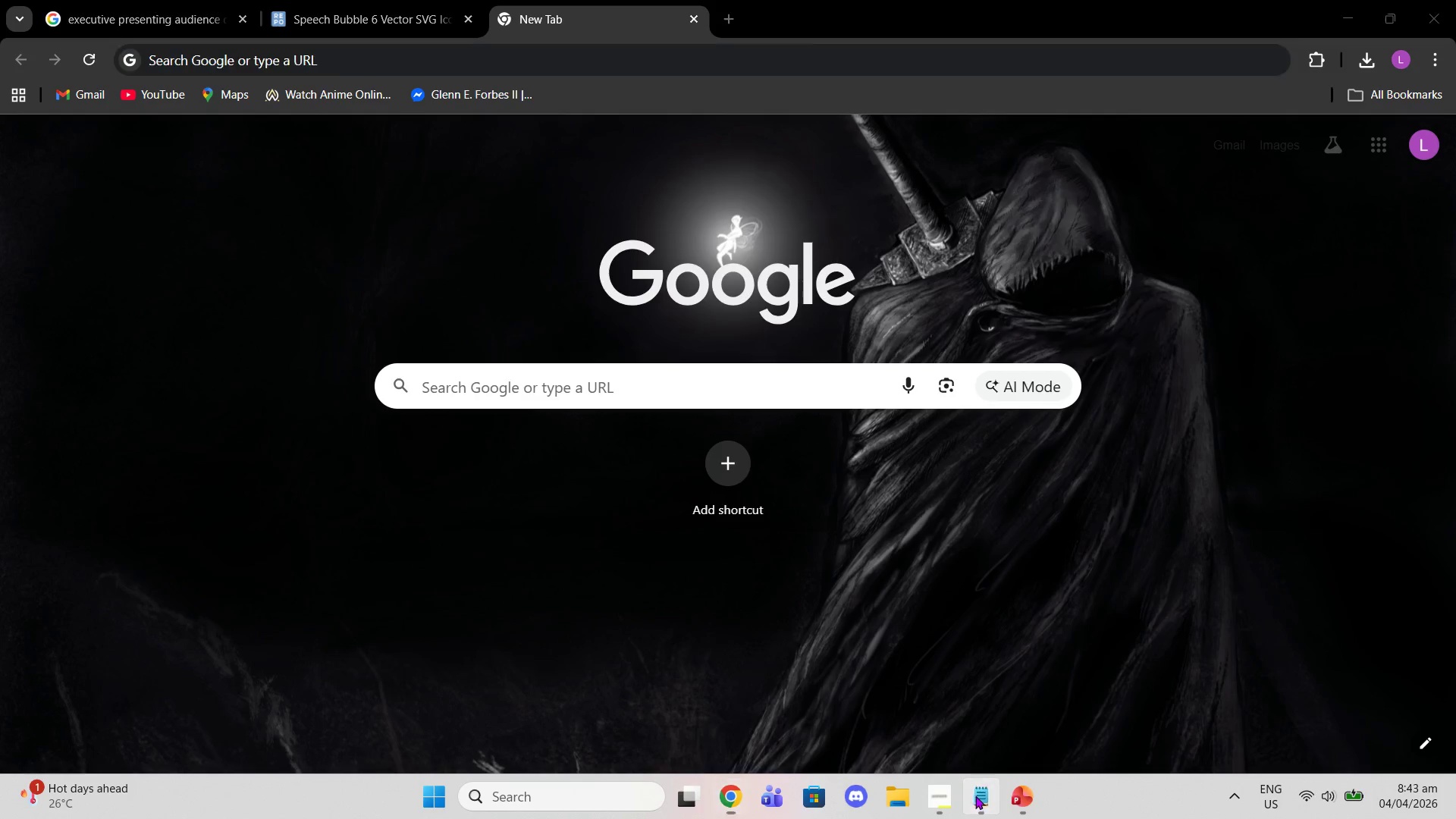 
scroll: coordinate [786, 451], scroll_direction: up, amount: 7.0
 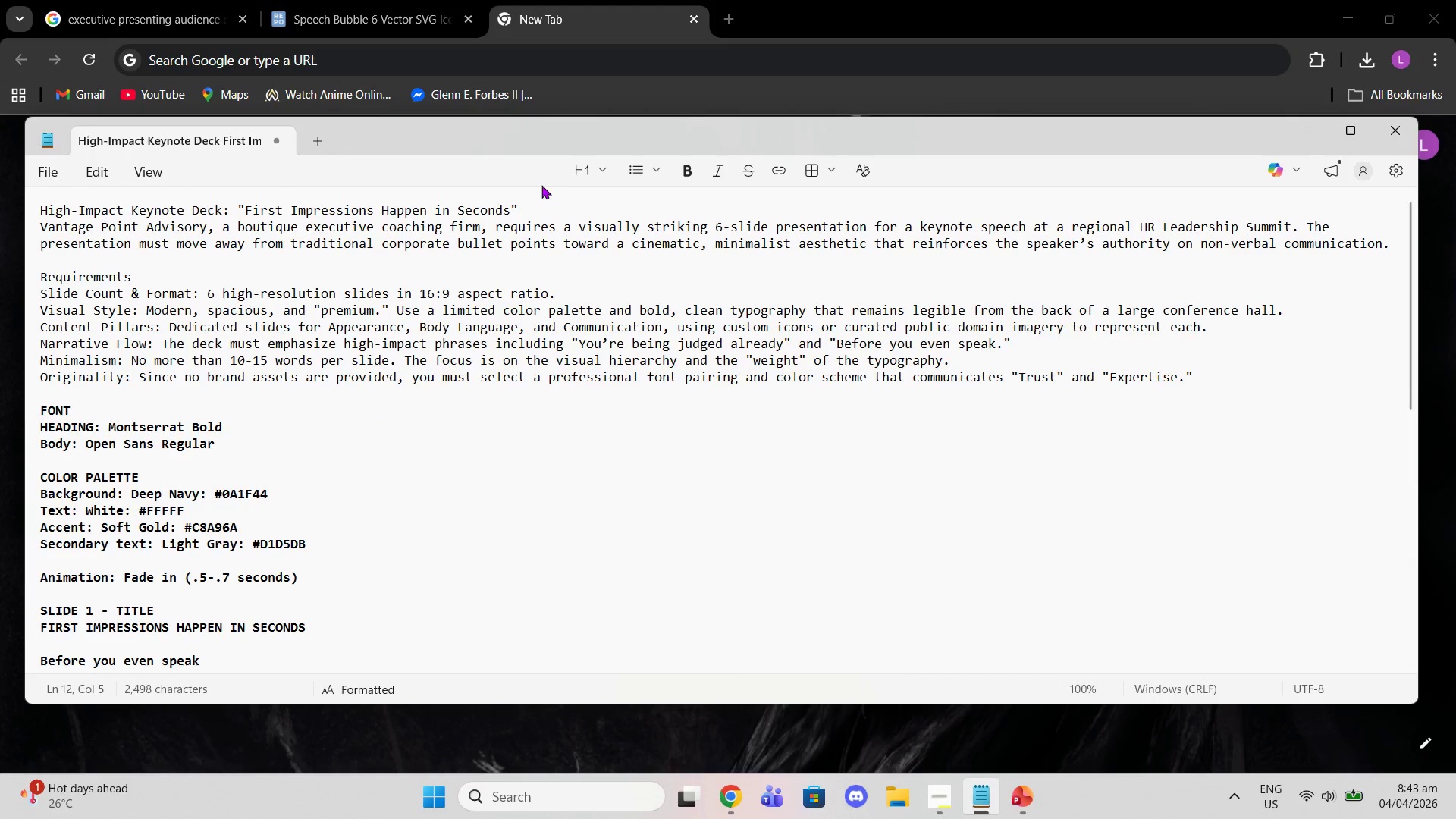 
left_click([1029, 795])
 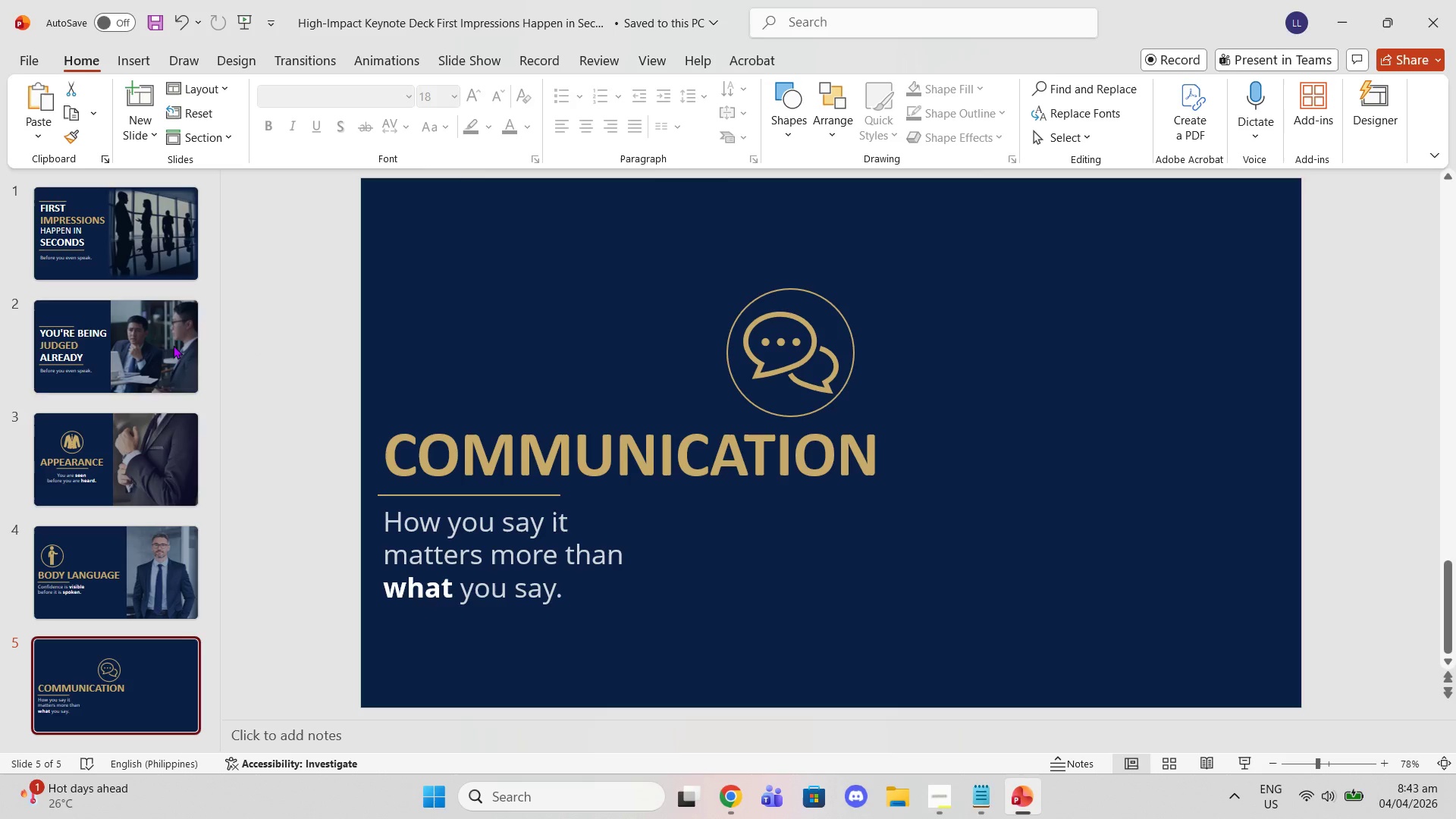 
scroll: coordinate [172, 345], scroll_direction: up, amount: 3.0
 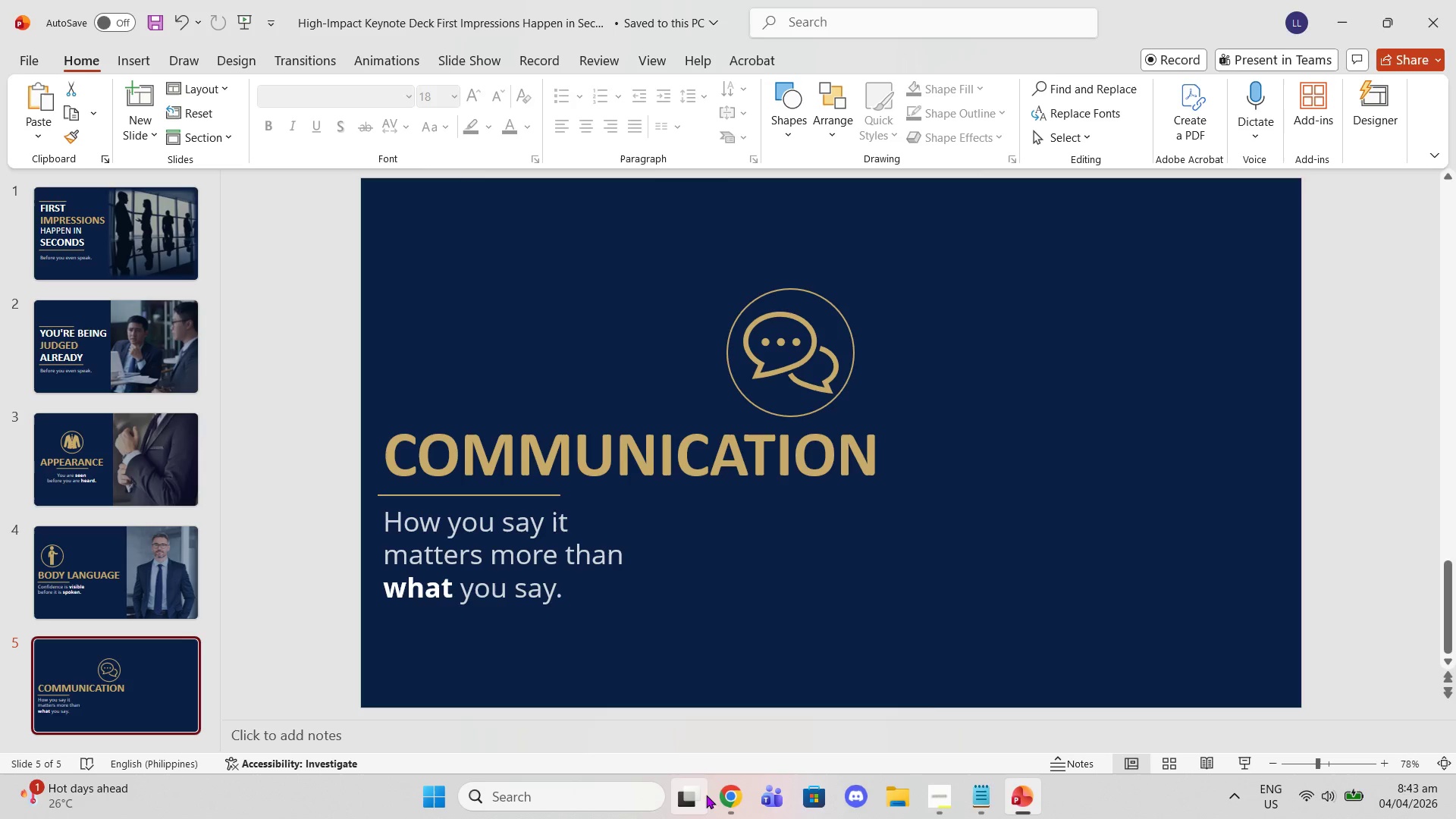 
left_click([728, 795])
 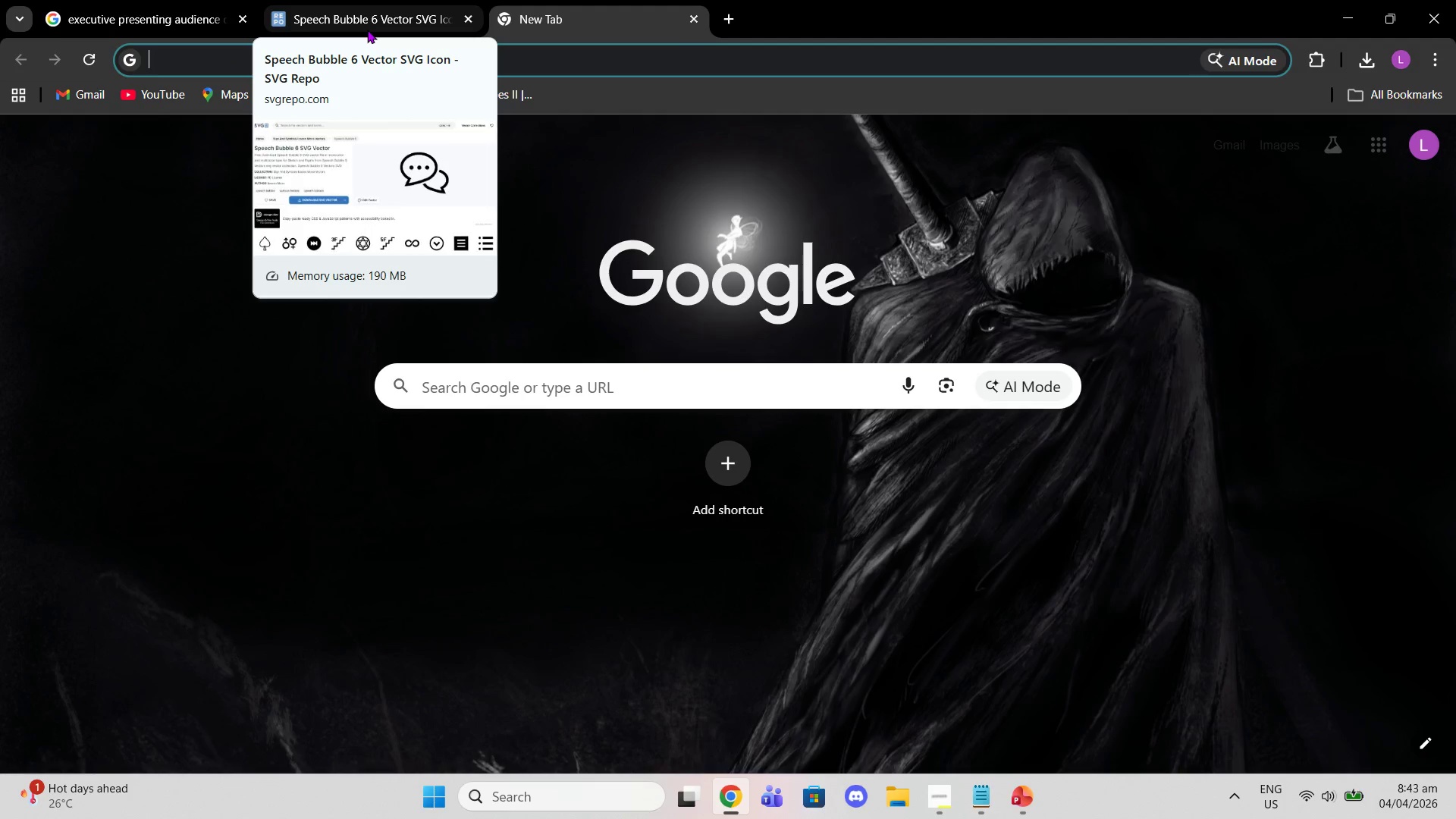 
type(first impression happen in sceonds)
key(Backspace)
key(Backspace)
key(Backspace)
key(Backspace)
key(Backspace)
key(Backspace)
key(Backspace)
key(Backspace)
type( seconds)
 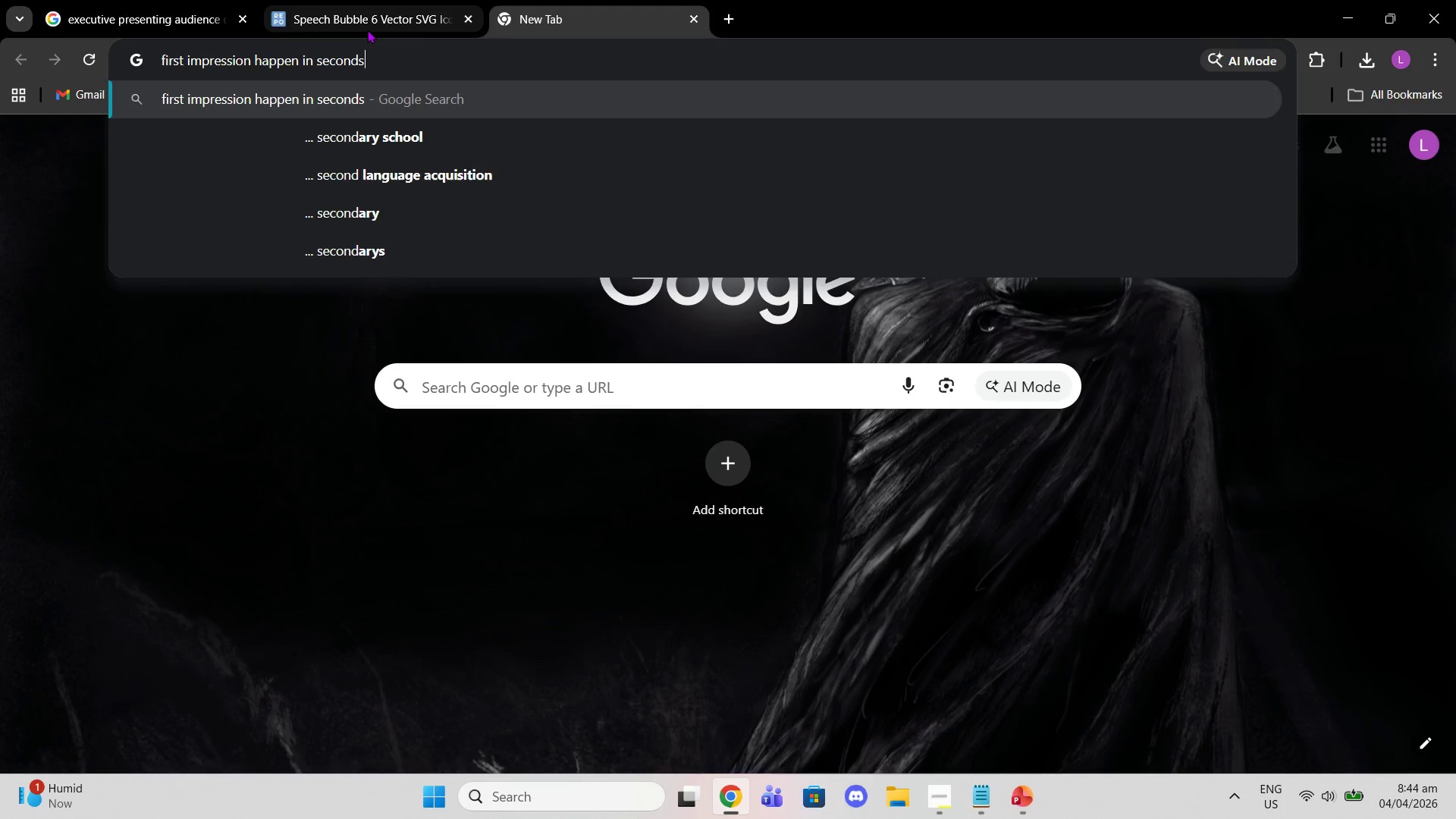 
key(Enter)
 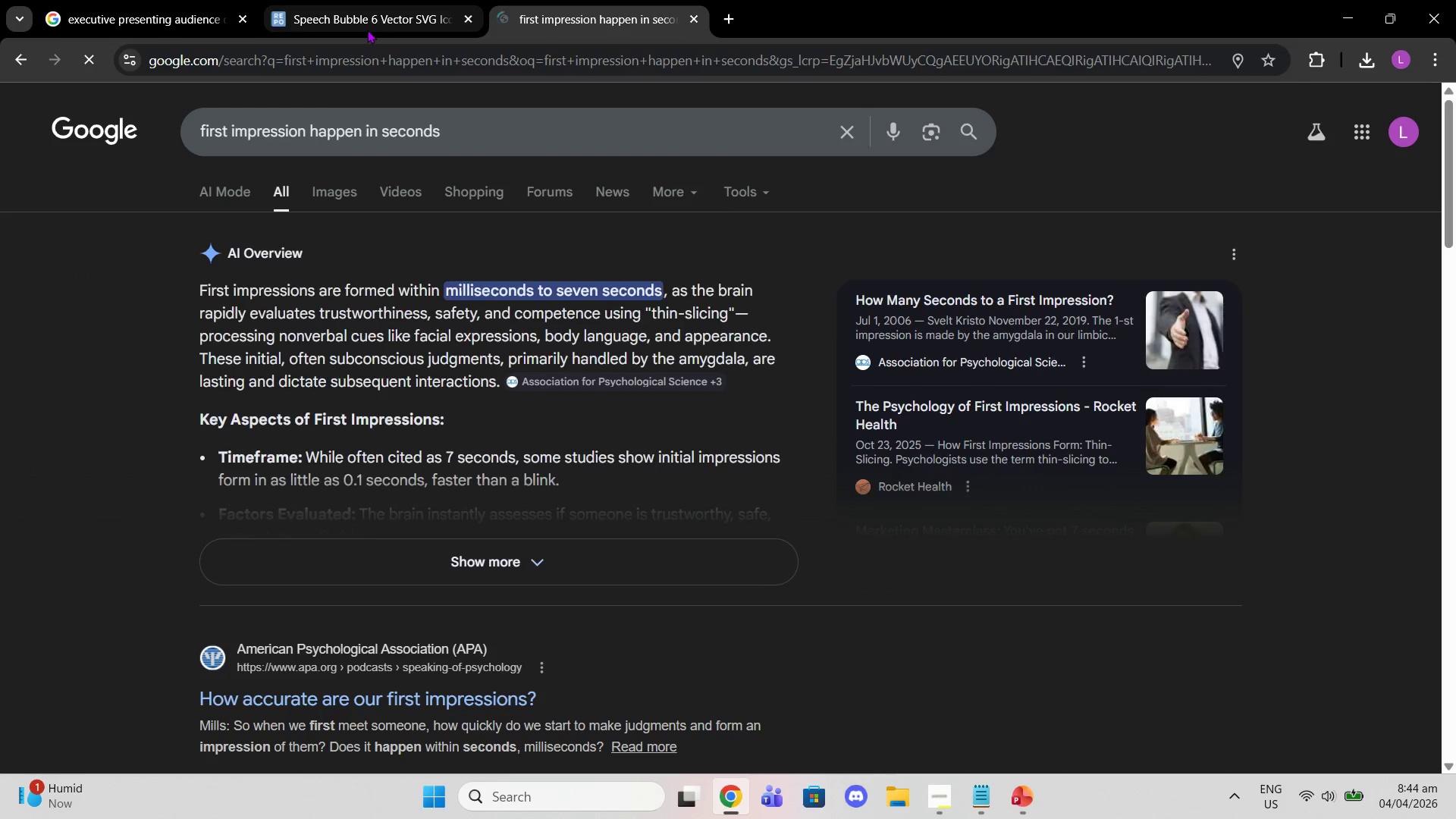 
scroll: coordinate [409, 487], scroll_direction: down, amount: 4.0
 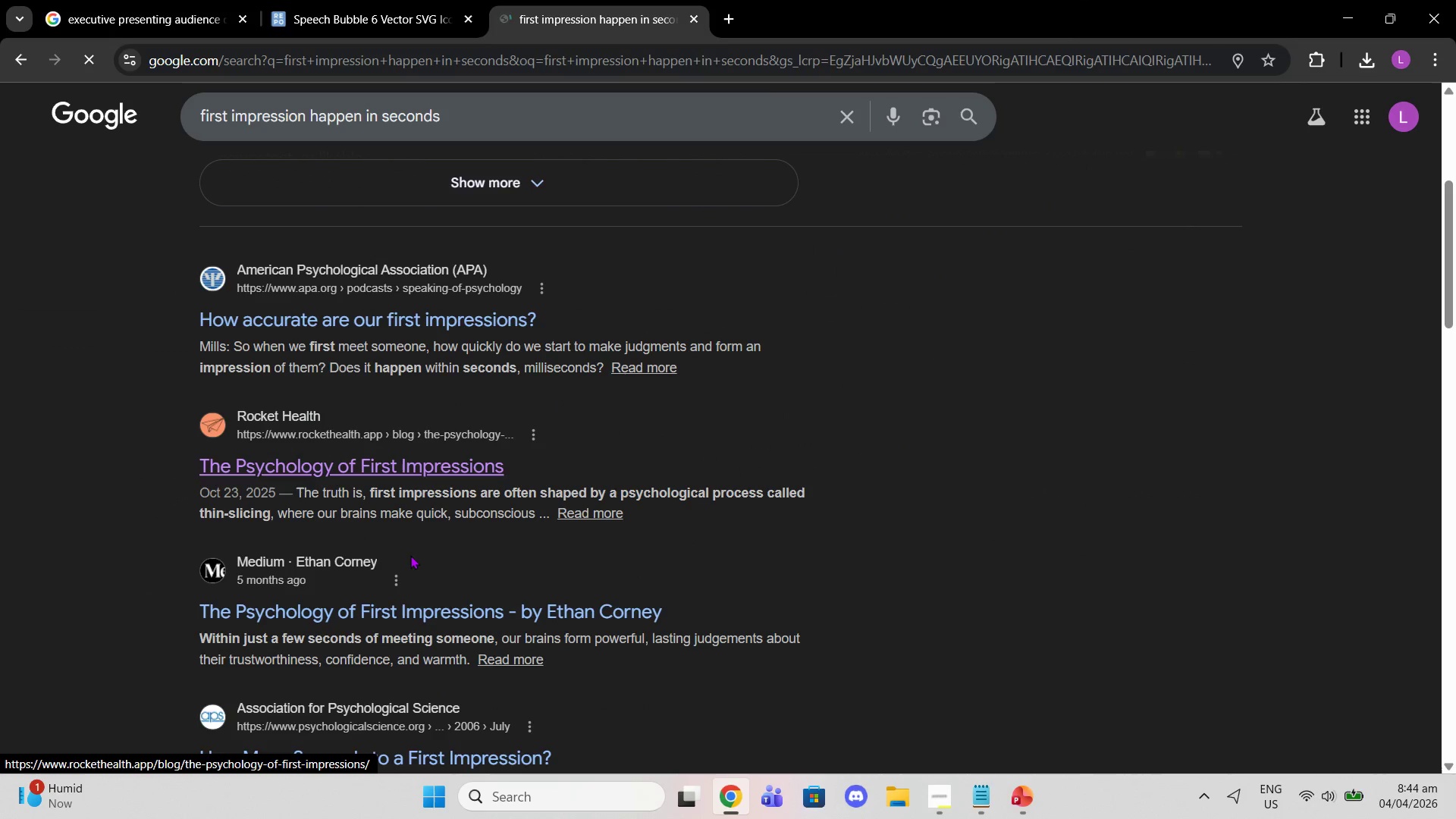 
left_click([474, 608])
 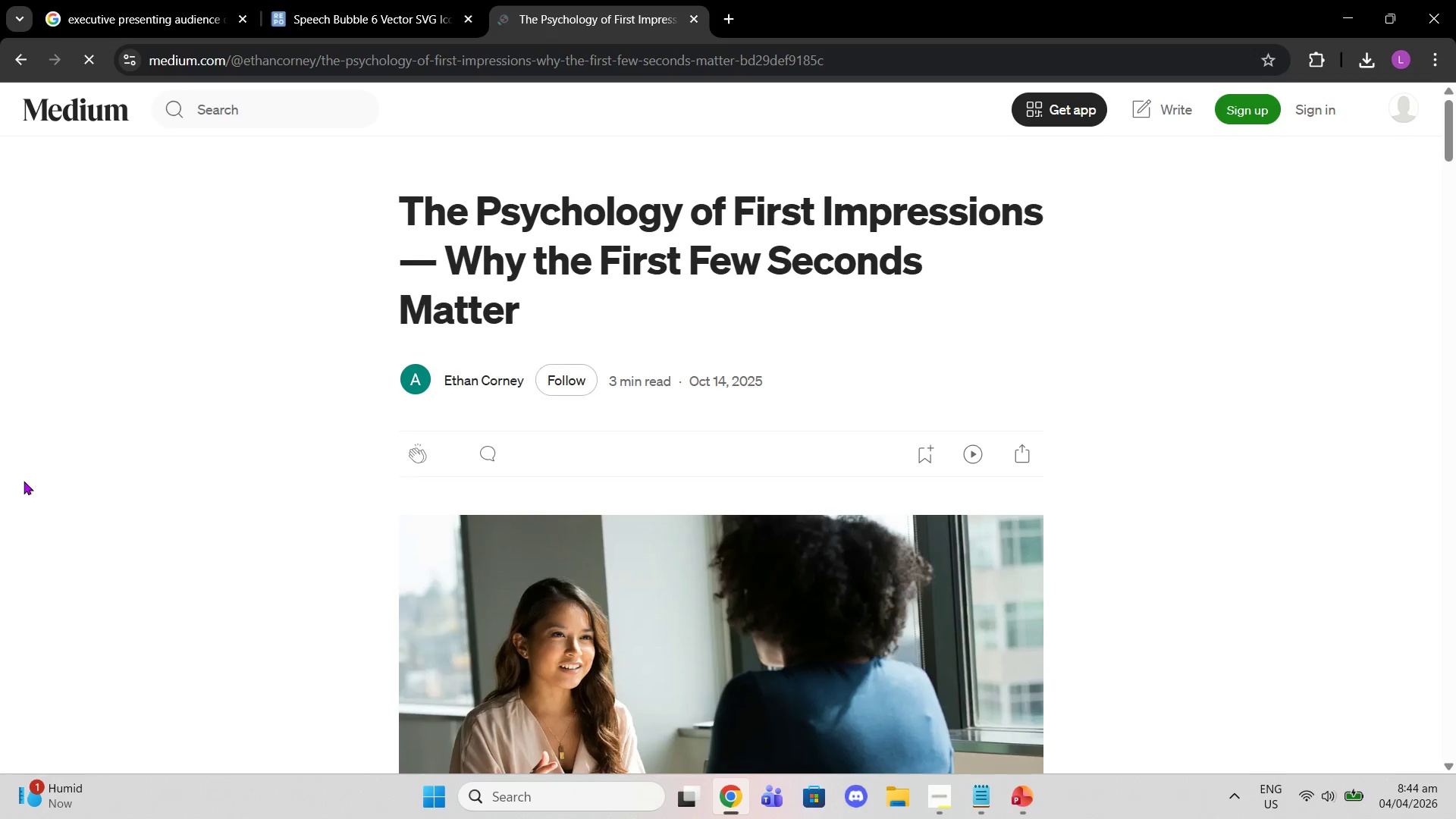 
wait(5.23)
 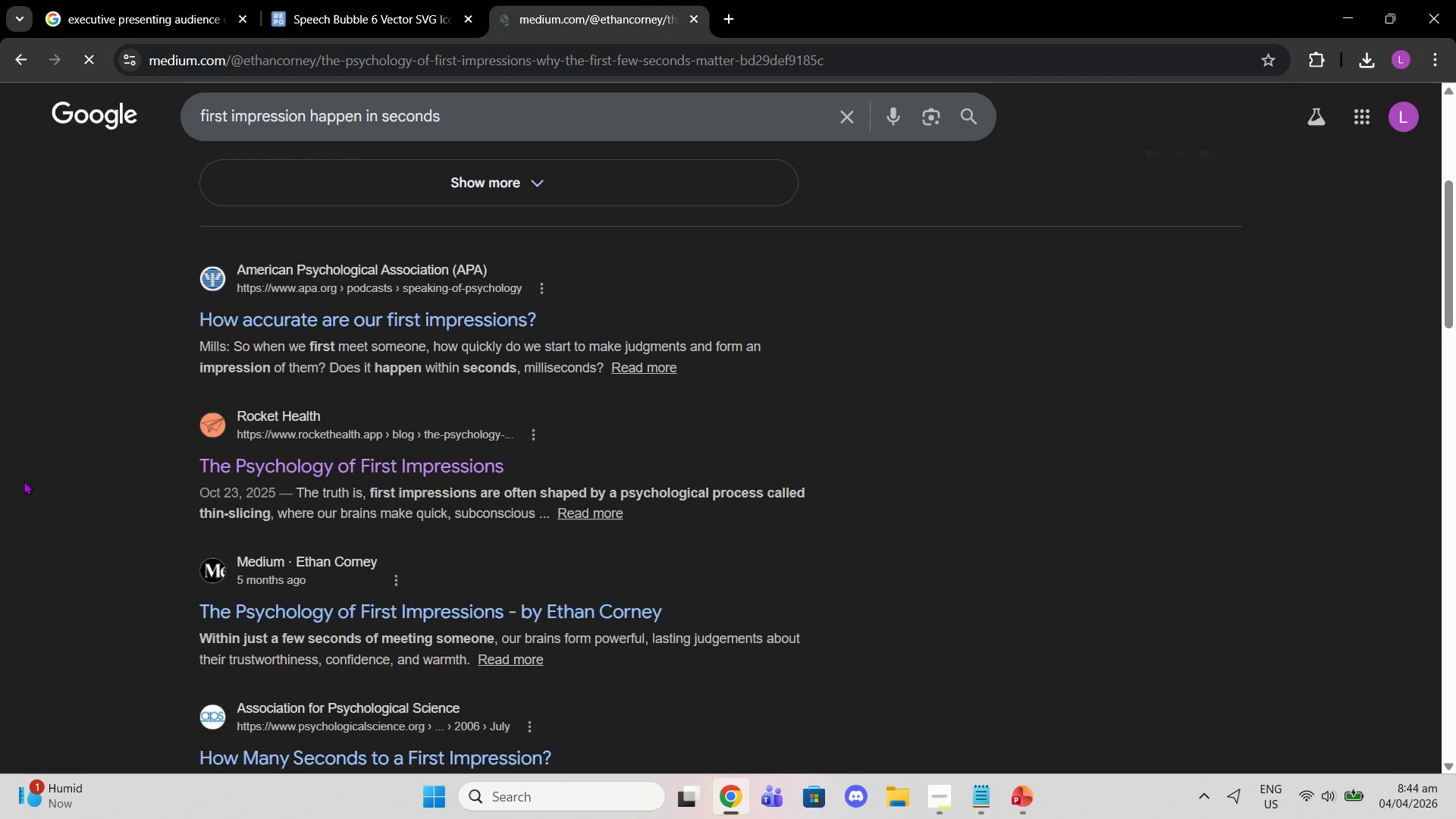 
scroll: coordinate [554, 655], scroll_direction: down, amount: 8.0
 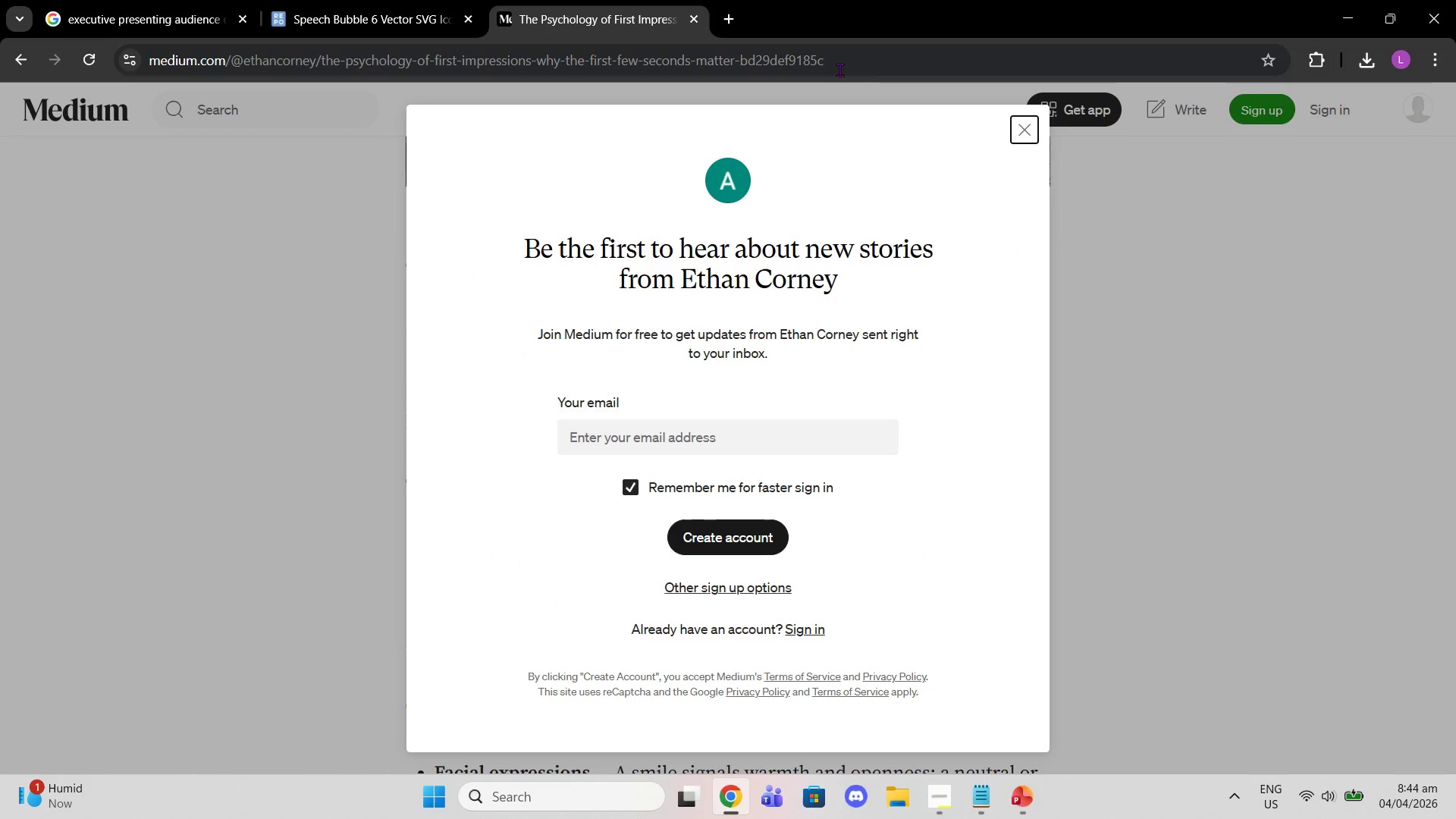 
left_click([1021, 133])
 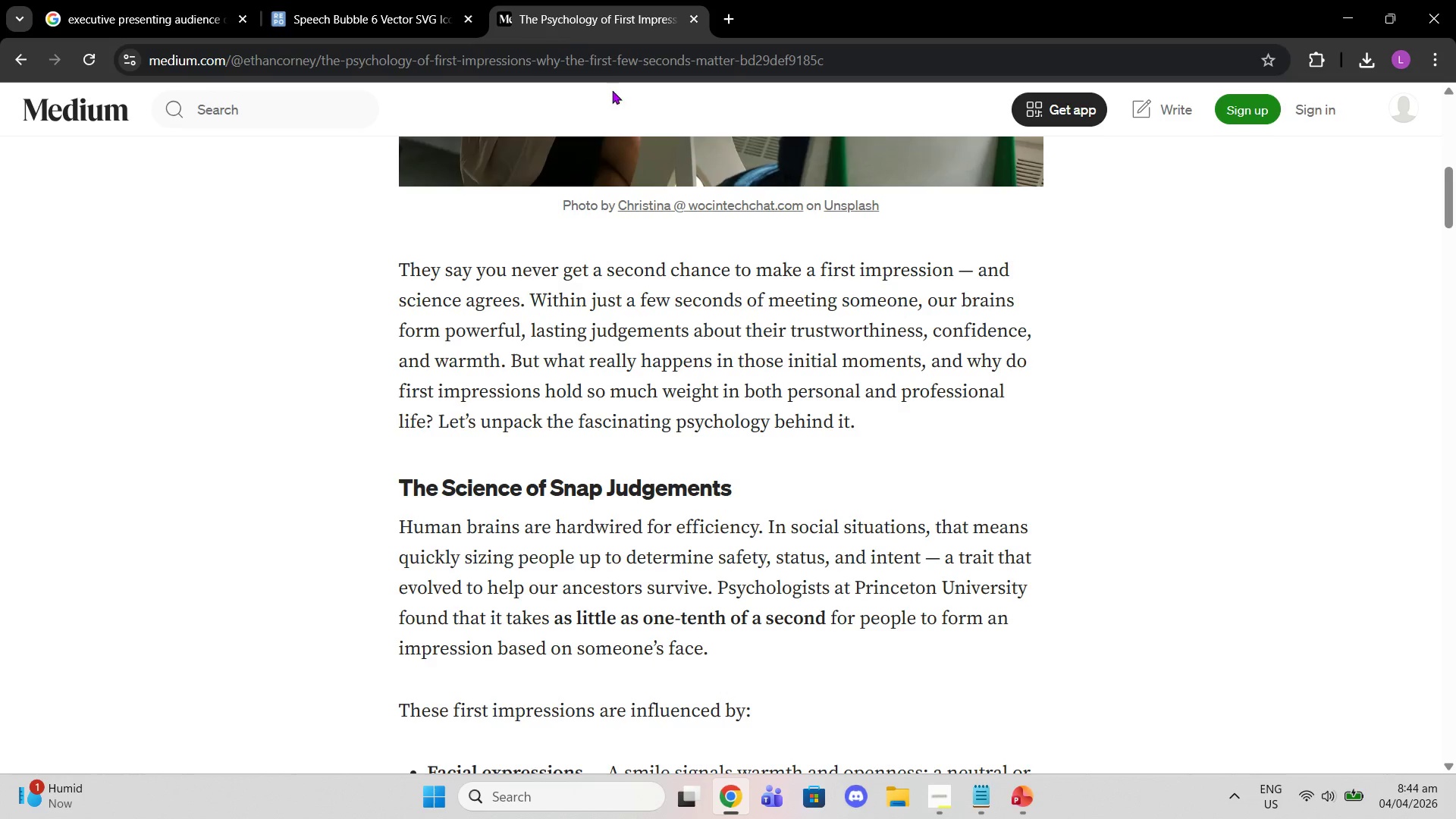 
mouse_move([582, 0])
 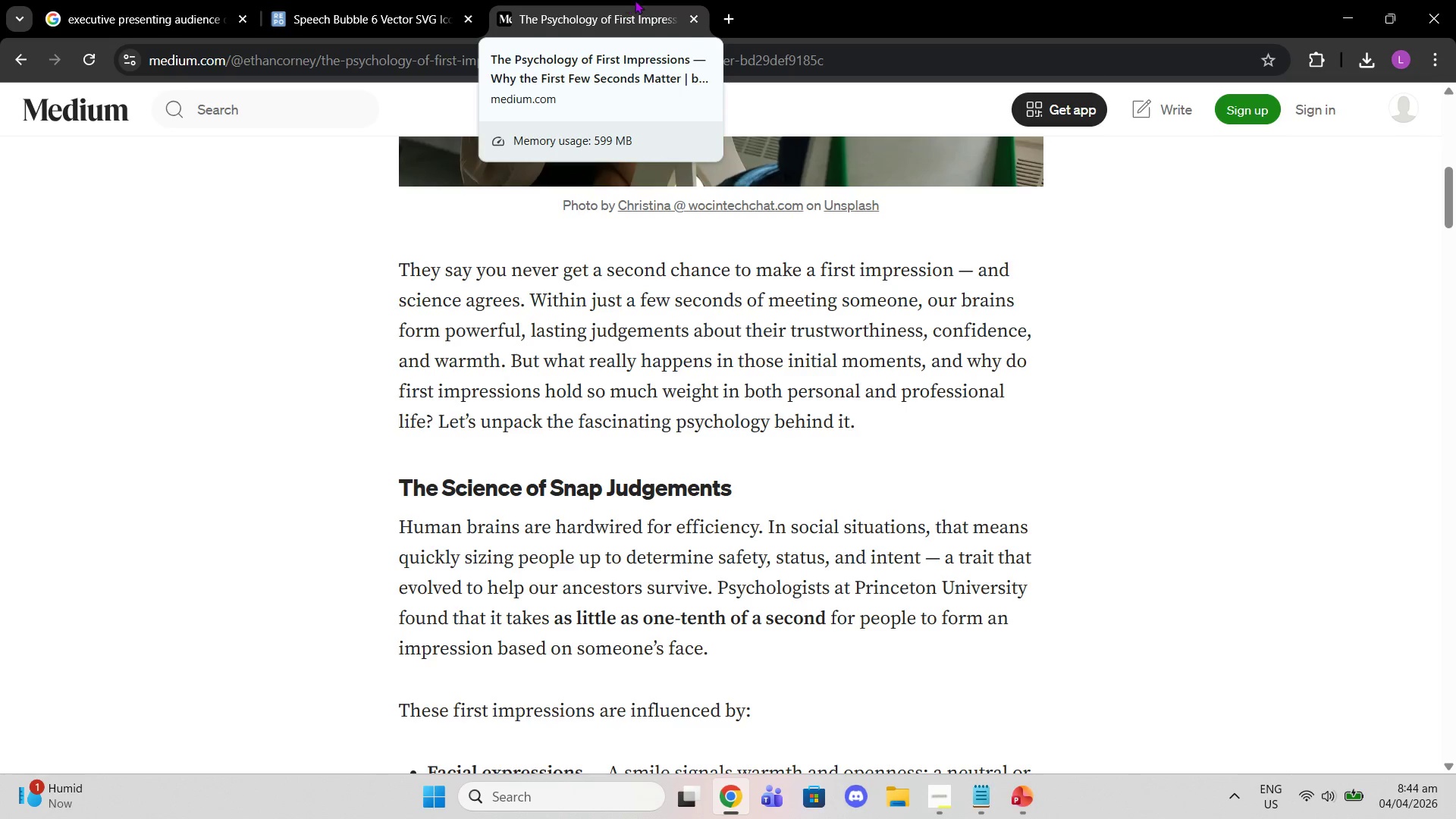 
scroll: coordinate [684, 201], scroll_direction: down, amount: 9.0
 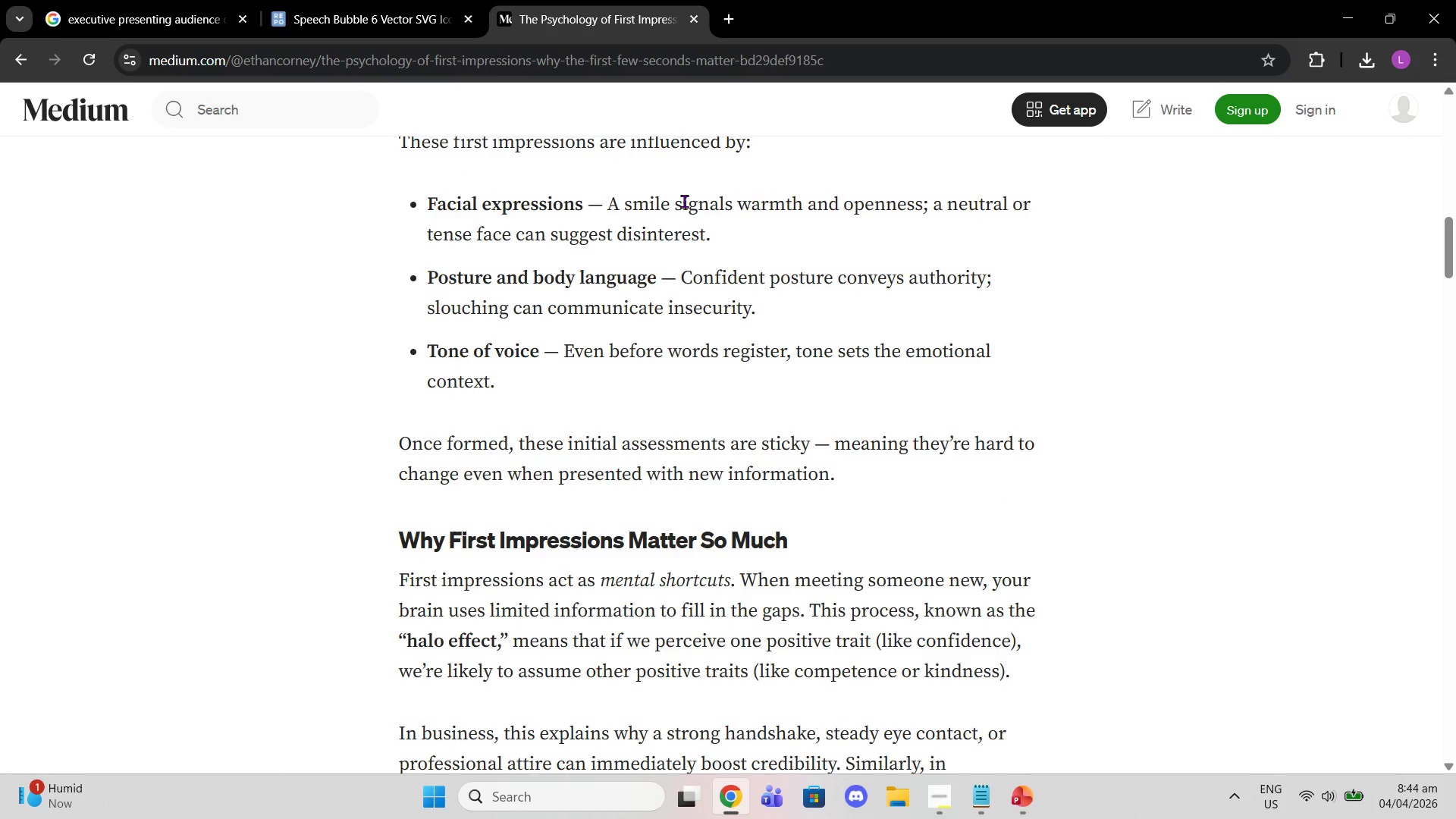 
scroll: coordinate [687, 200], scroll_direction: down, amount: 4.0
 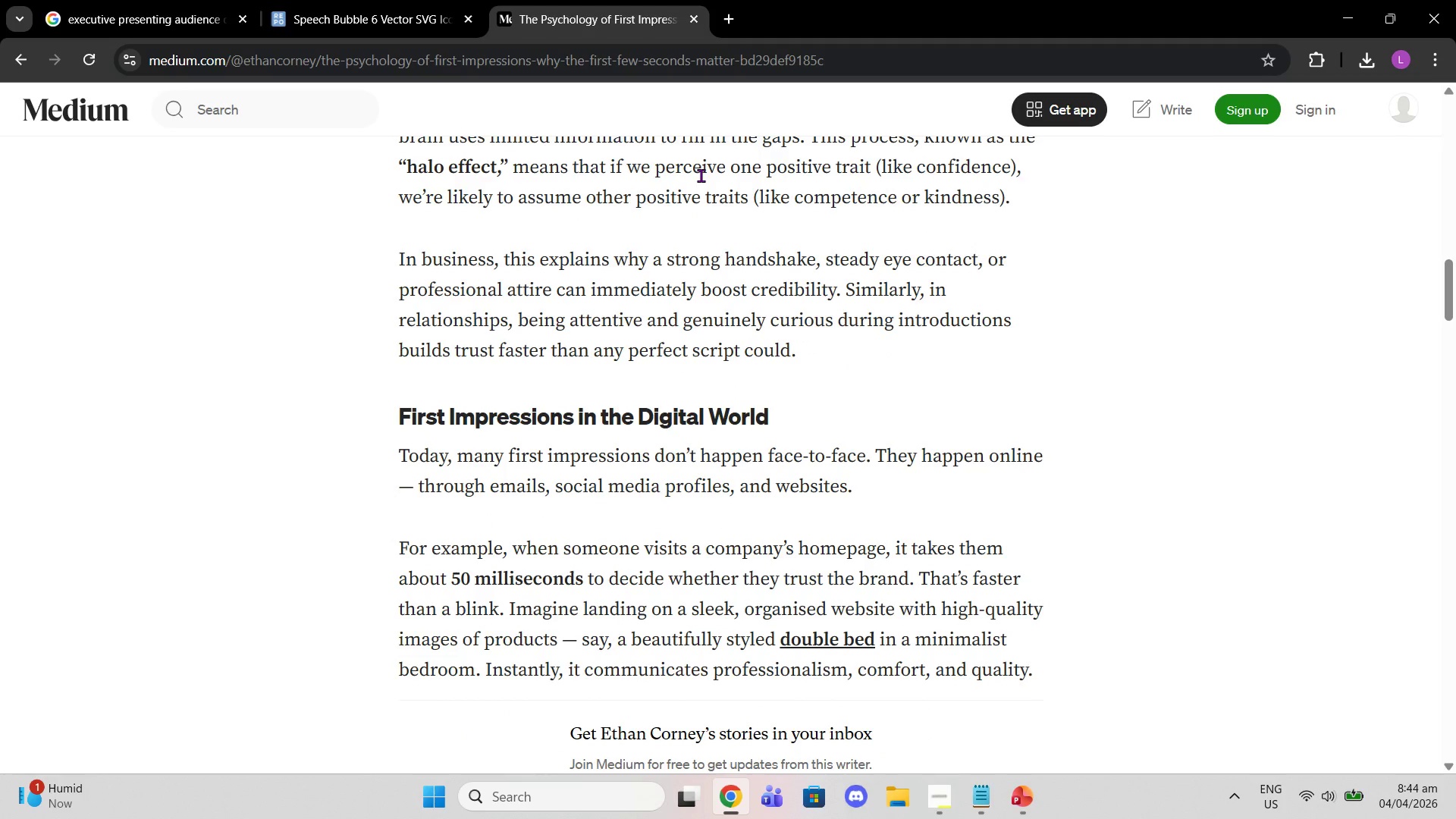 
wait(8.8)
 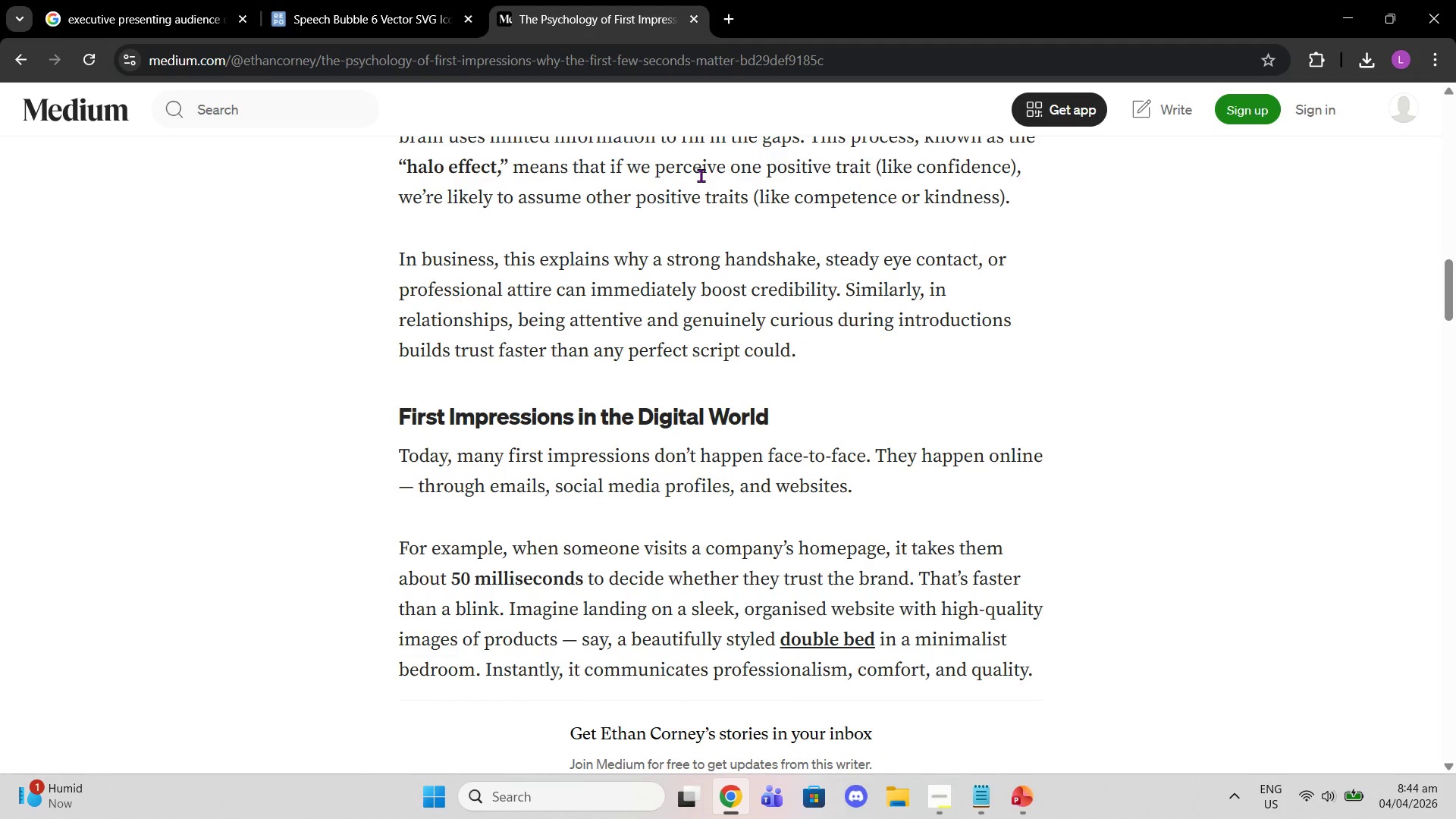 
scroll: coordinate [876, 184], scroll_direction: down, amount: 5.0
 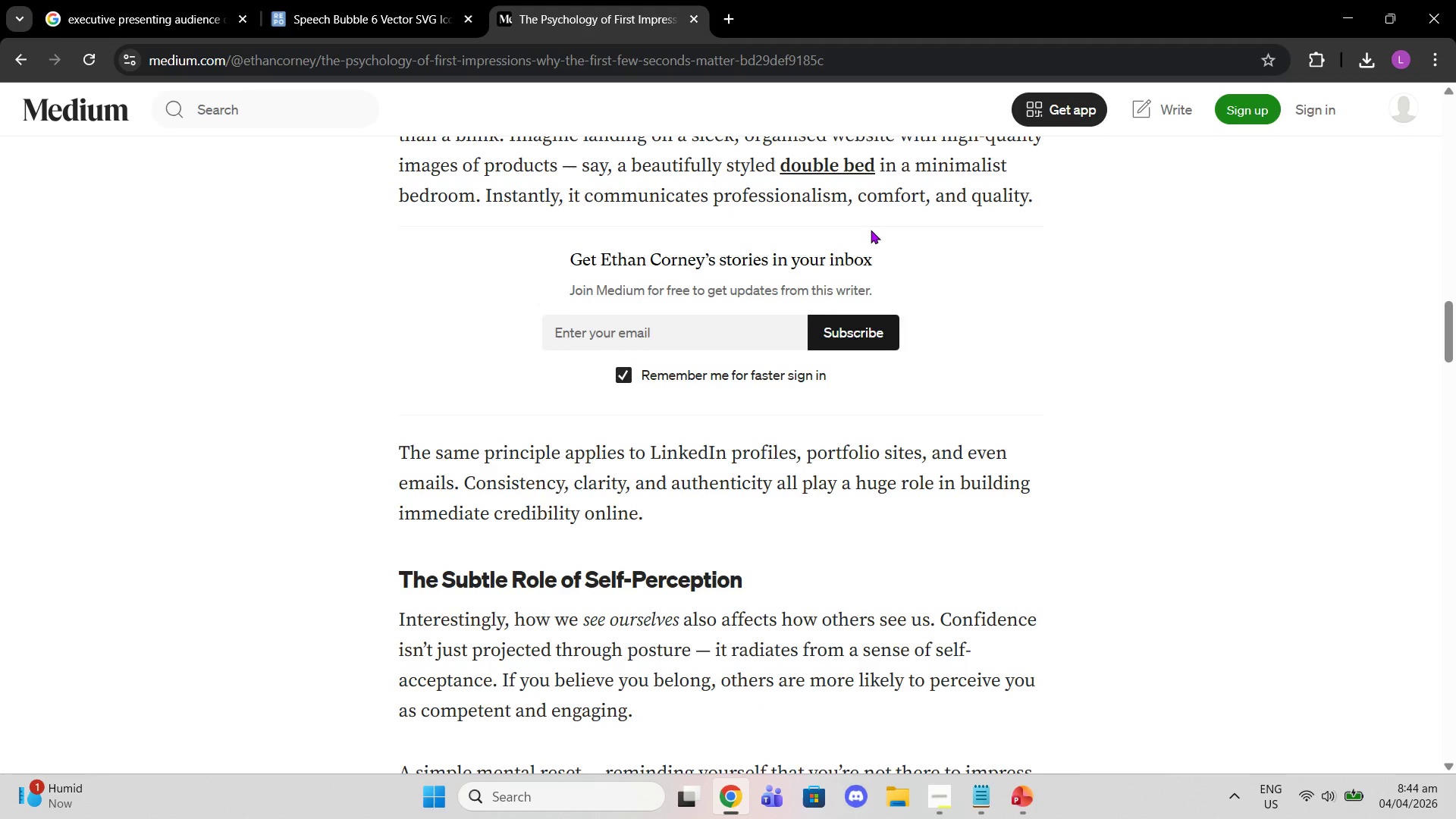 
scroll: coordinate [870, 269], scroll_direction: down, amount: 9.0
 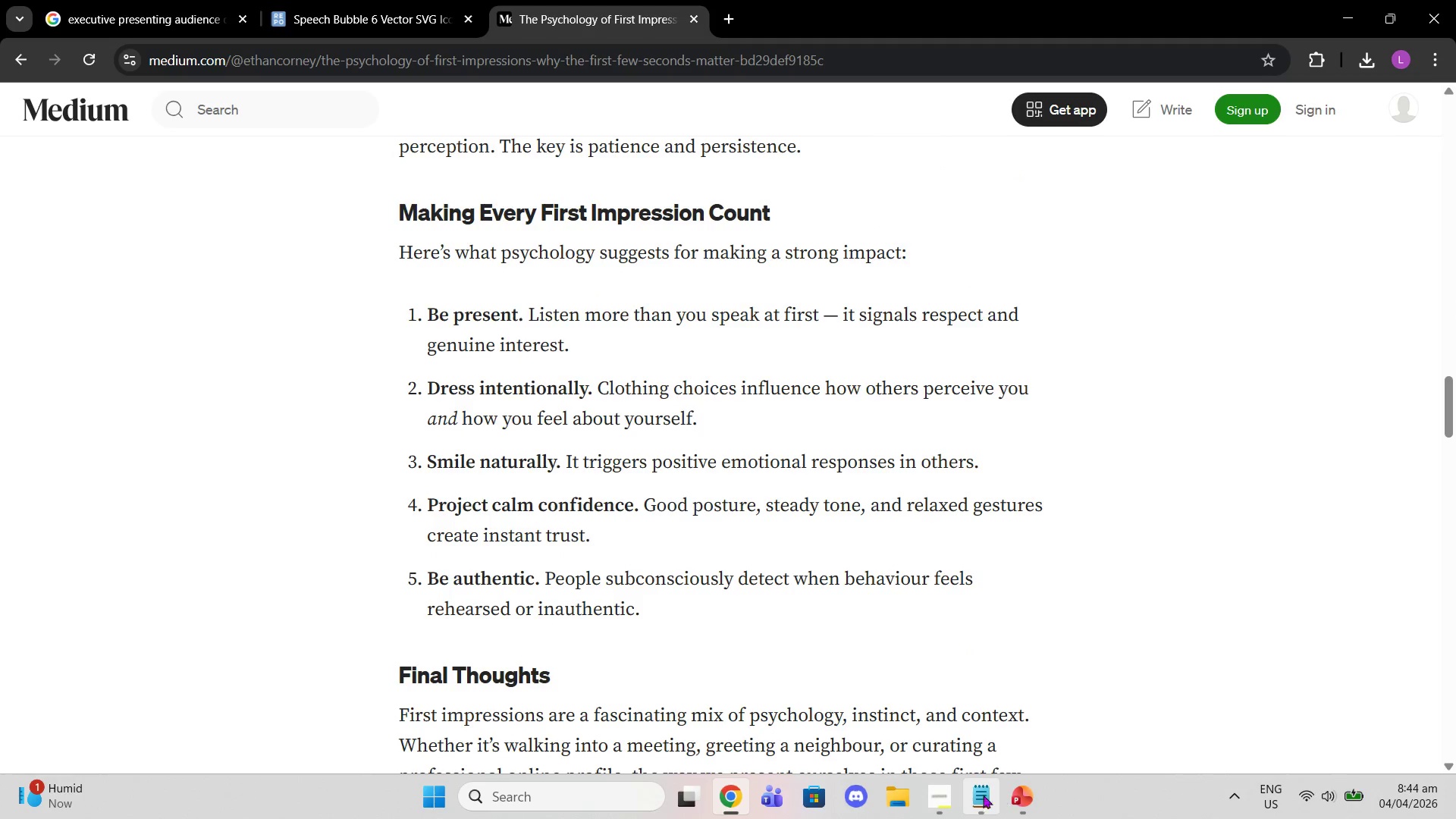 
left_click([932, 814])